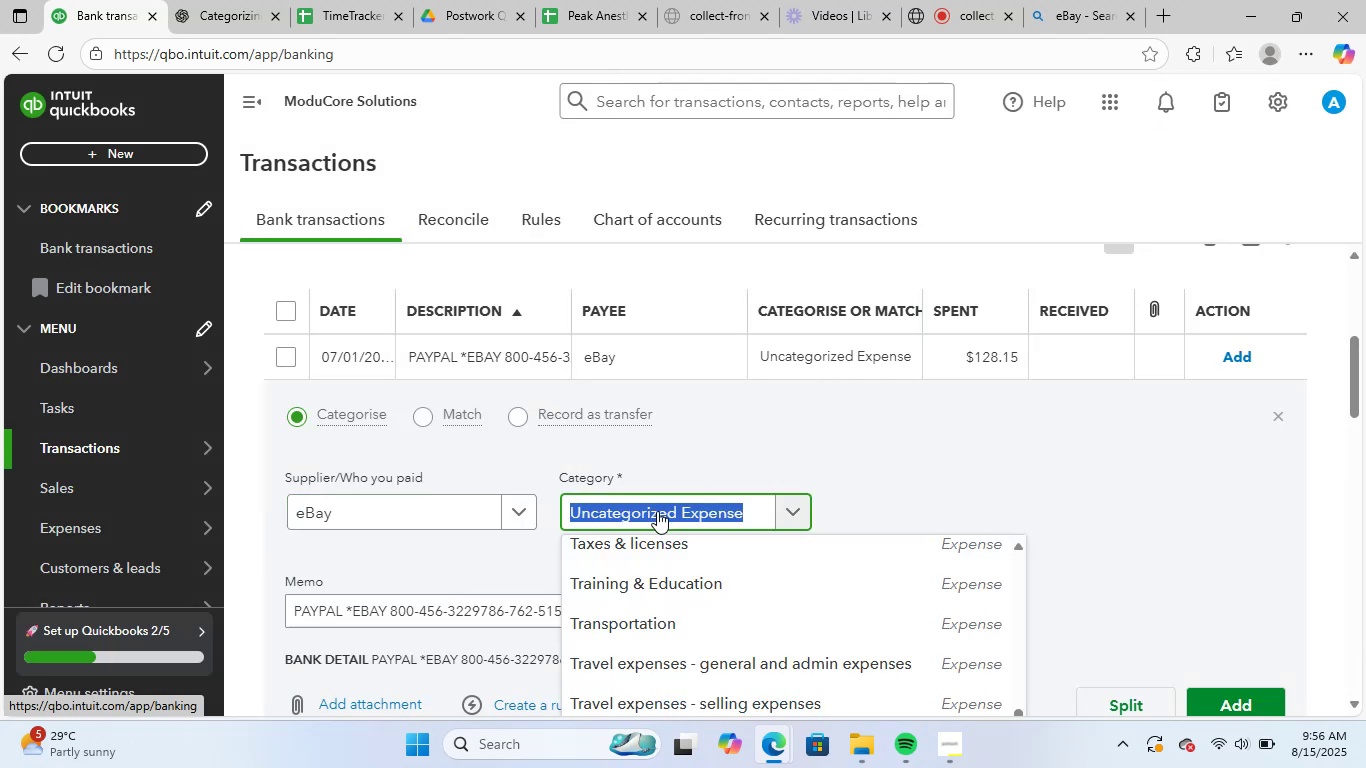 
type(sup)
 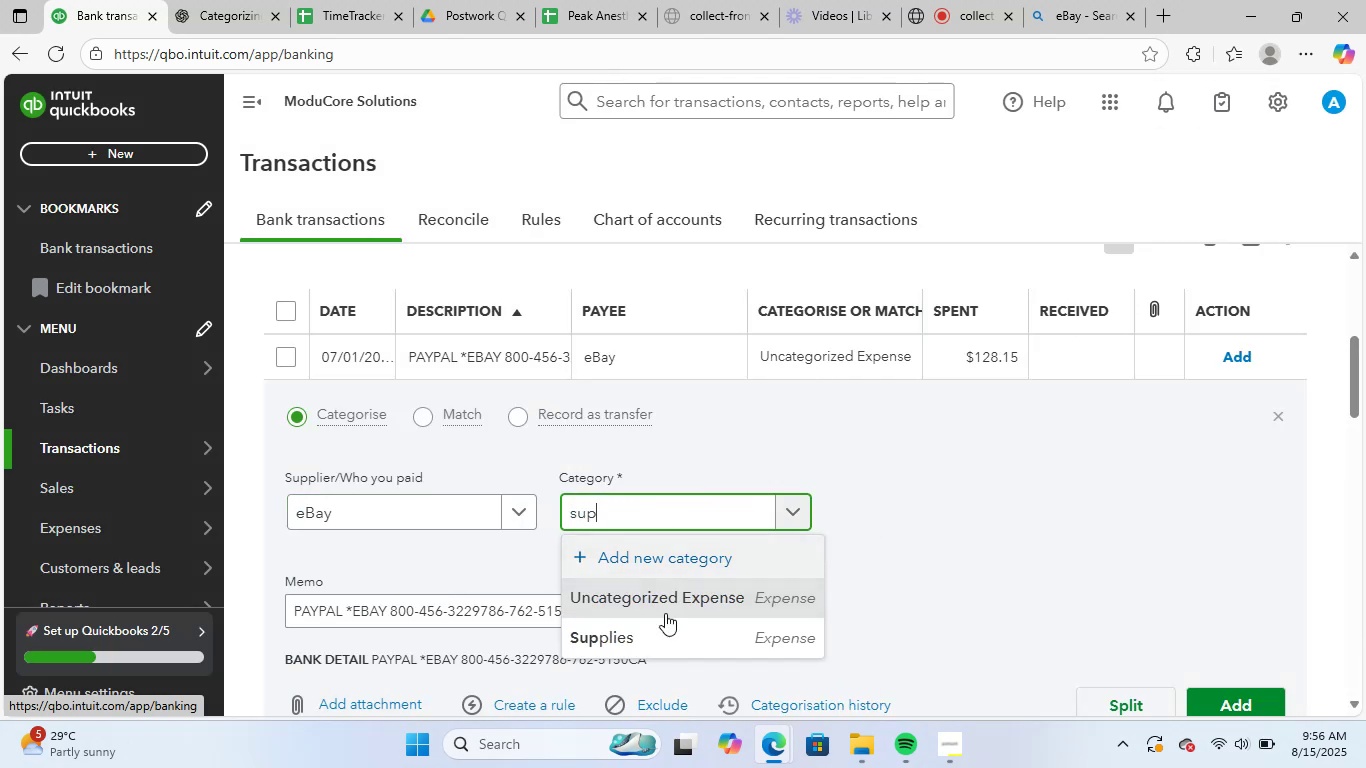 
left_click([658, 636])
 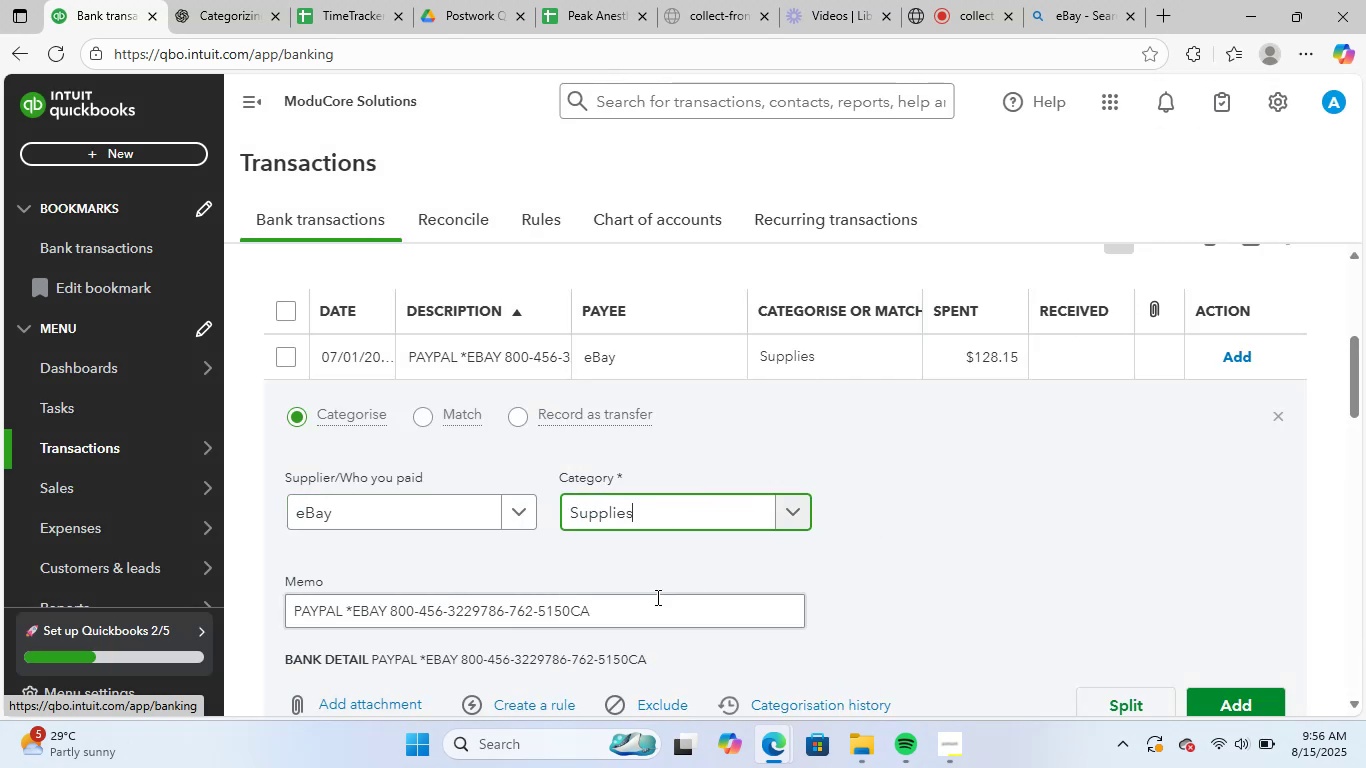 
scroll: coordinate [656, 597], scroll_direction: down, amount: 2.0
 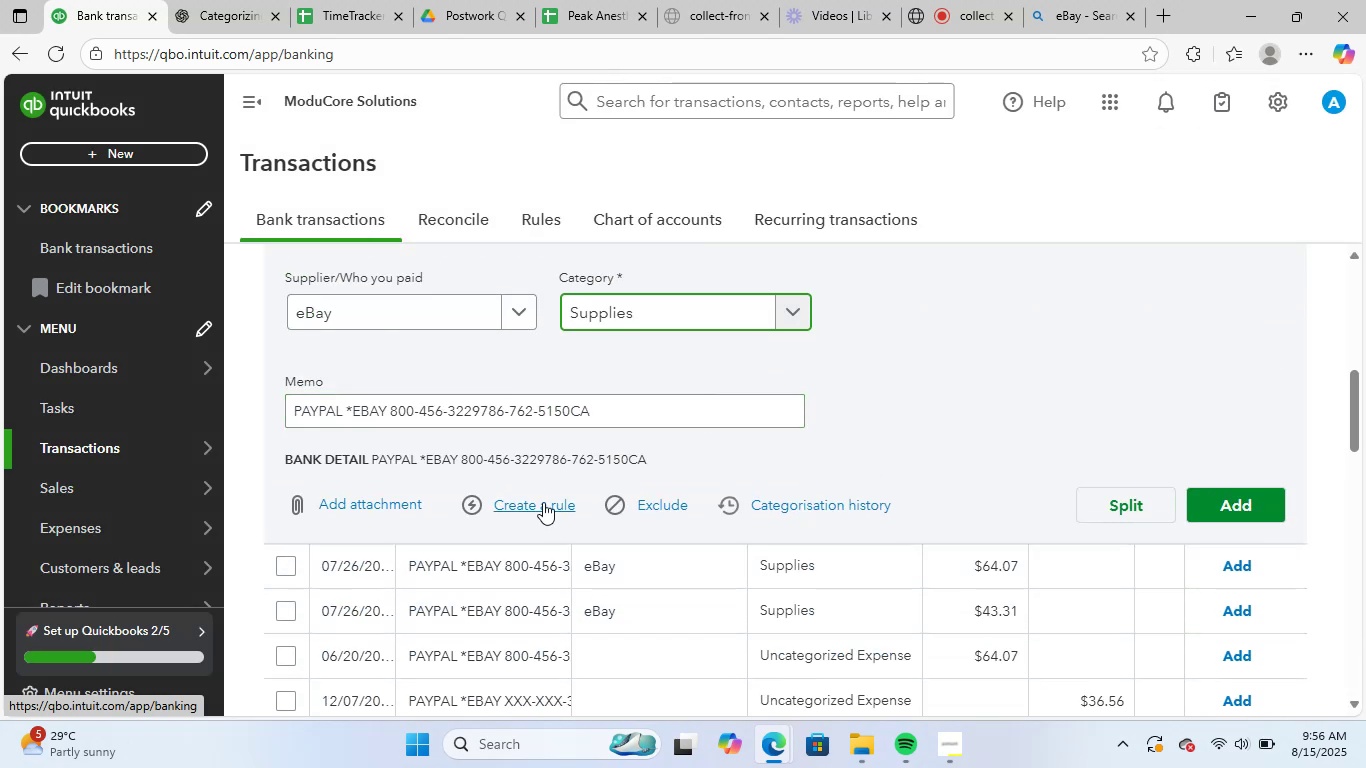 
left_click([543, 502])
 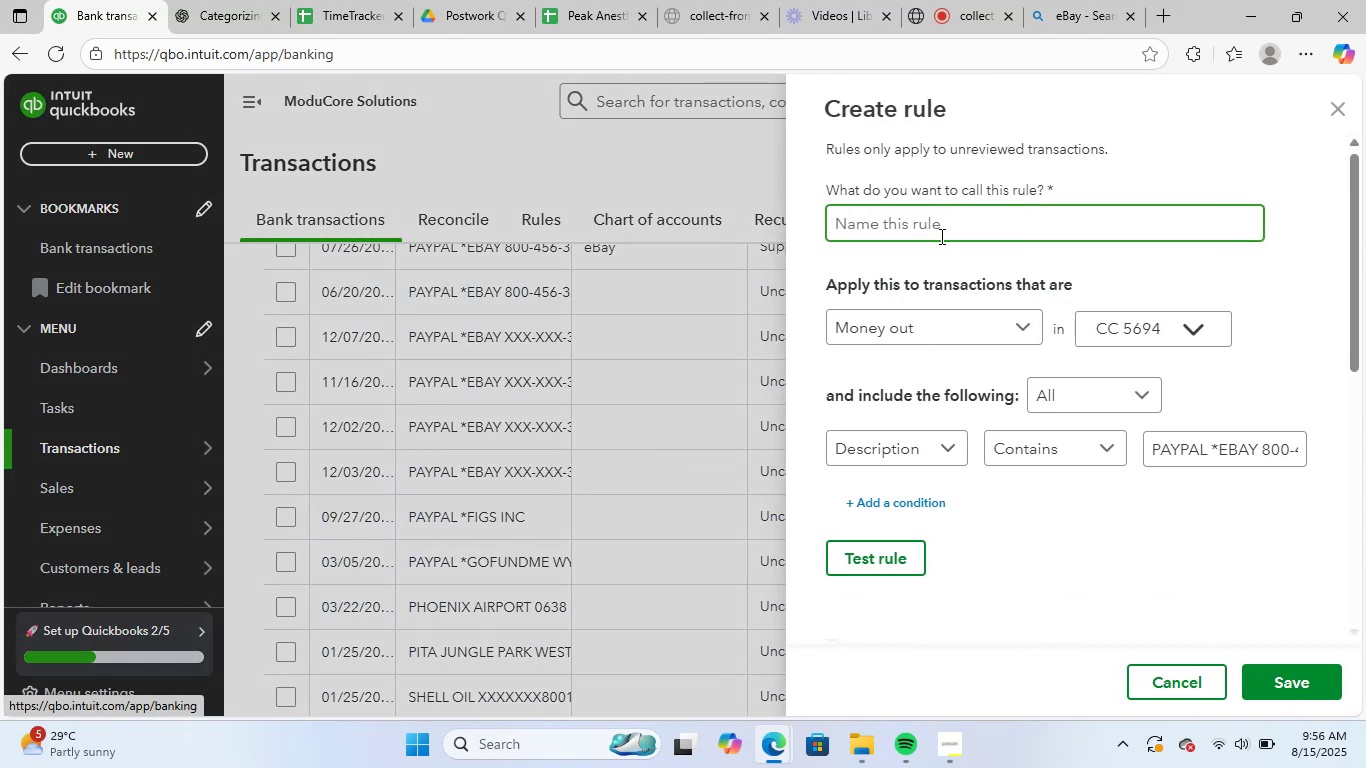 
key(Control+V)
 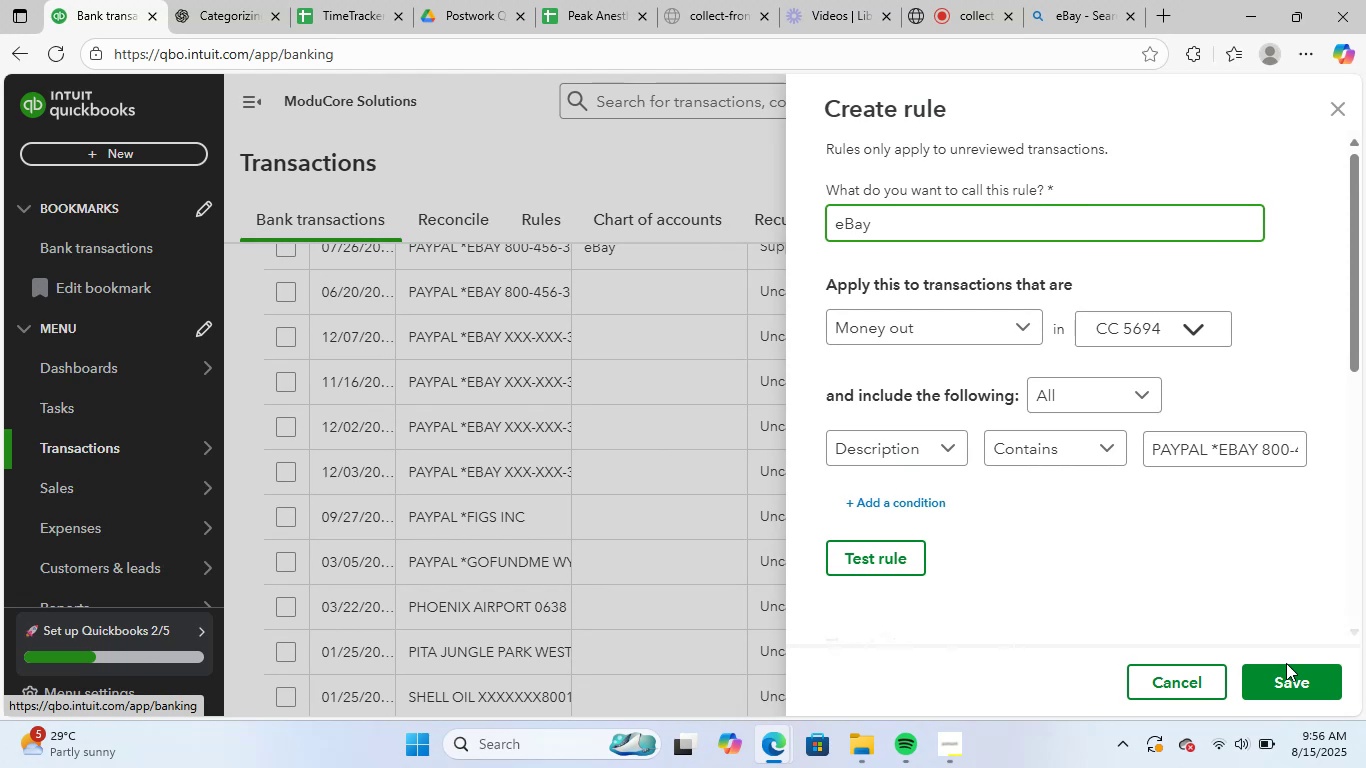 
scroll: coordinate [1233, 499], scroll_direction: none, amount: 0.0
 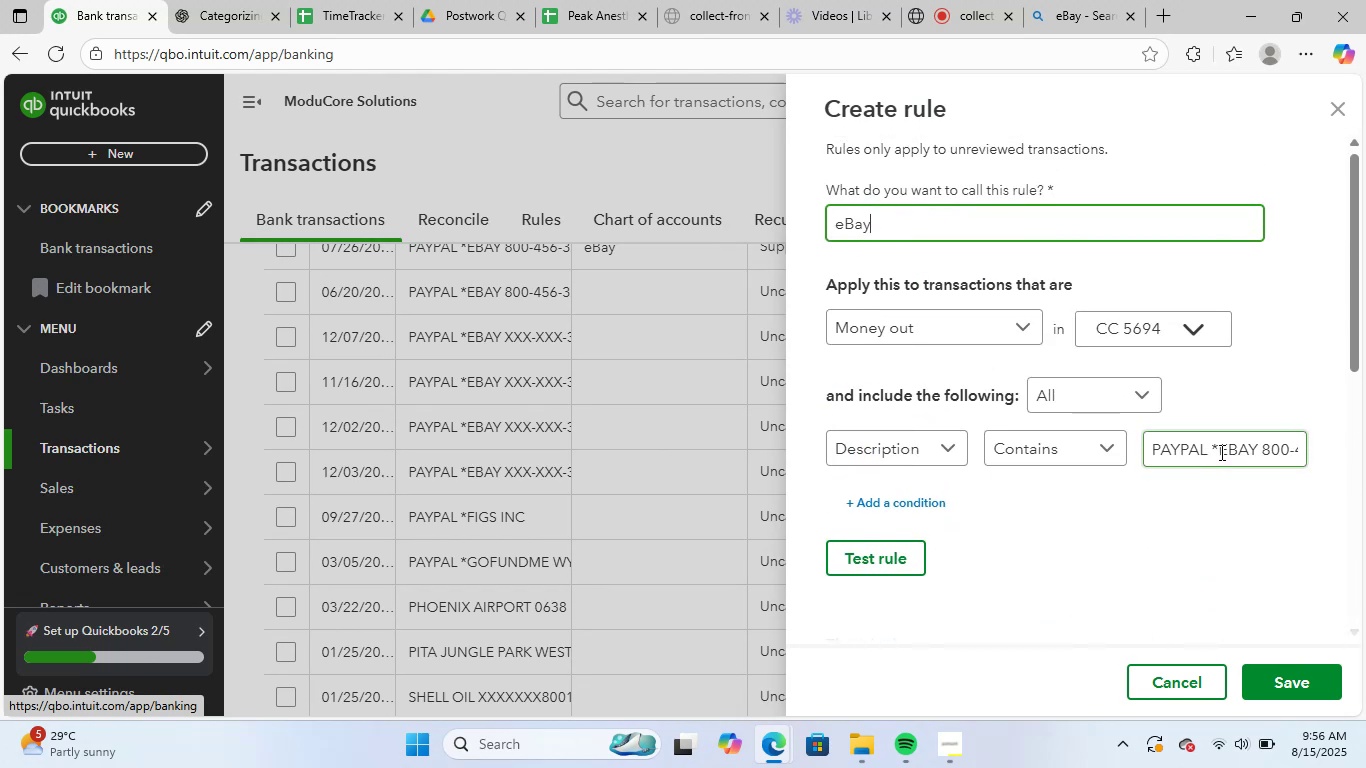 
left_click_drag(start_coordinate=[1261, 451], to_coordinate=[1365, 442])
 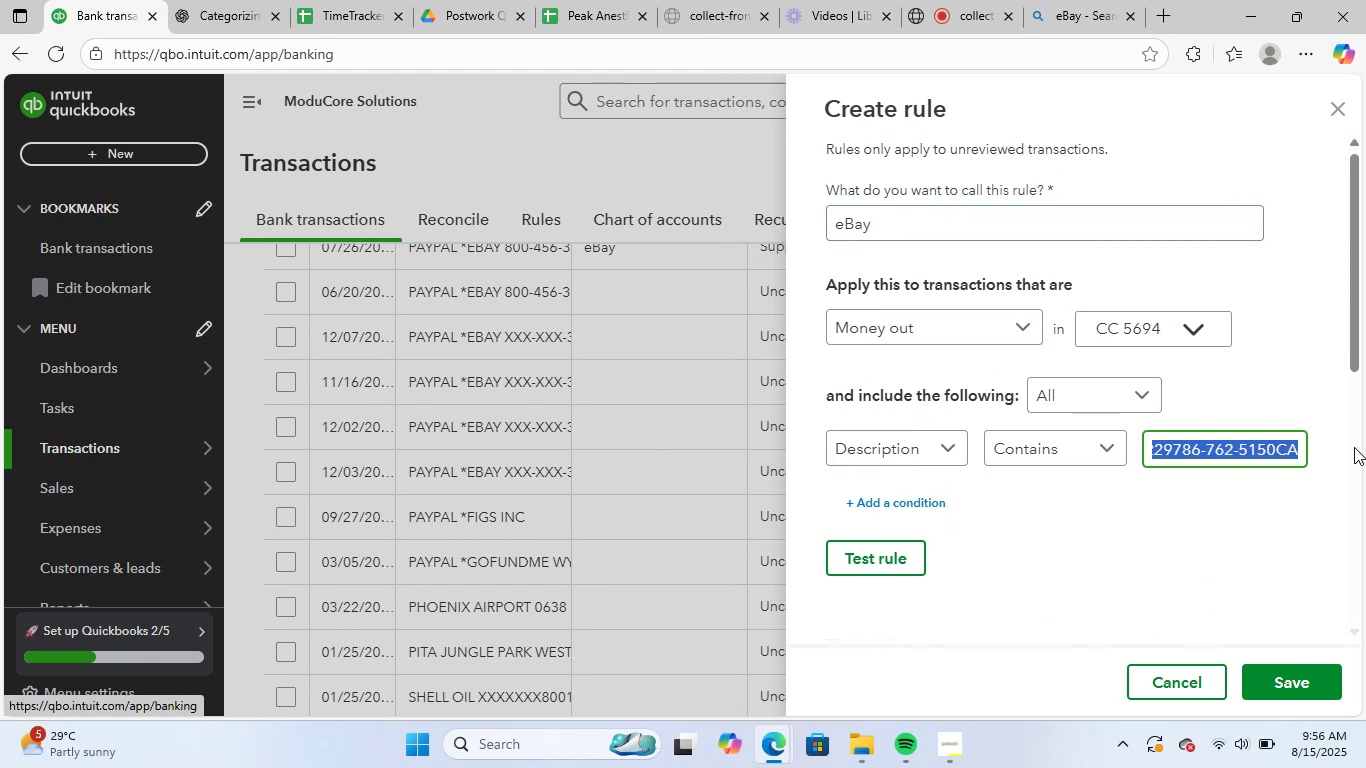 
key(Backspace)
 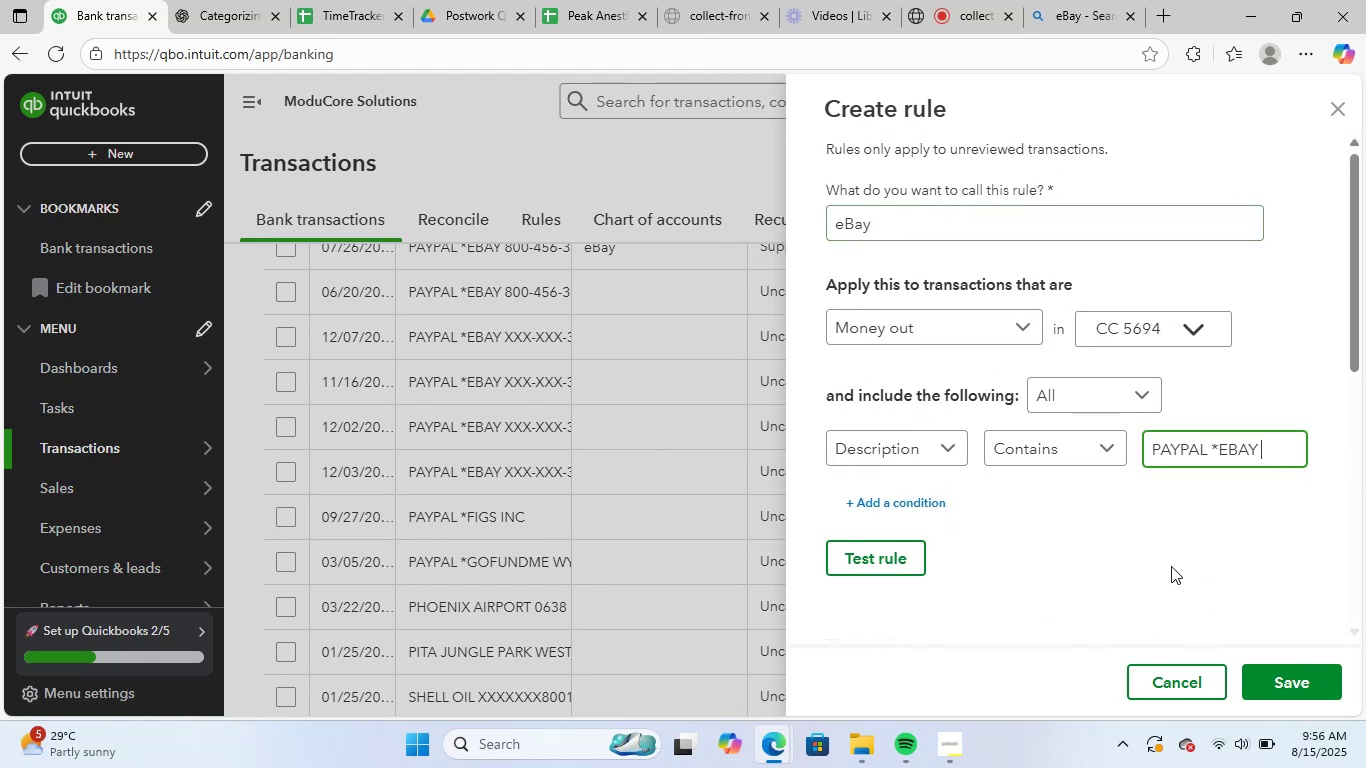 
left_click([1171, 566])
 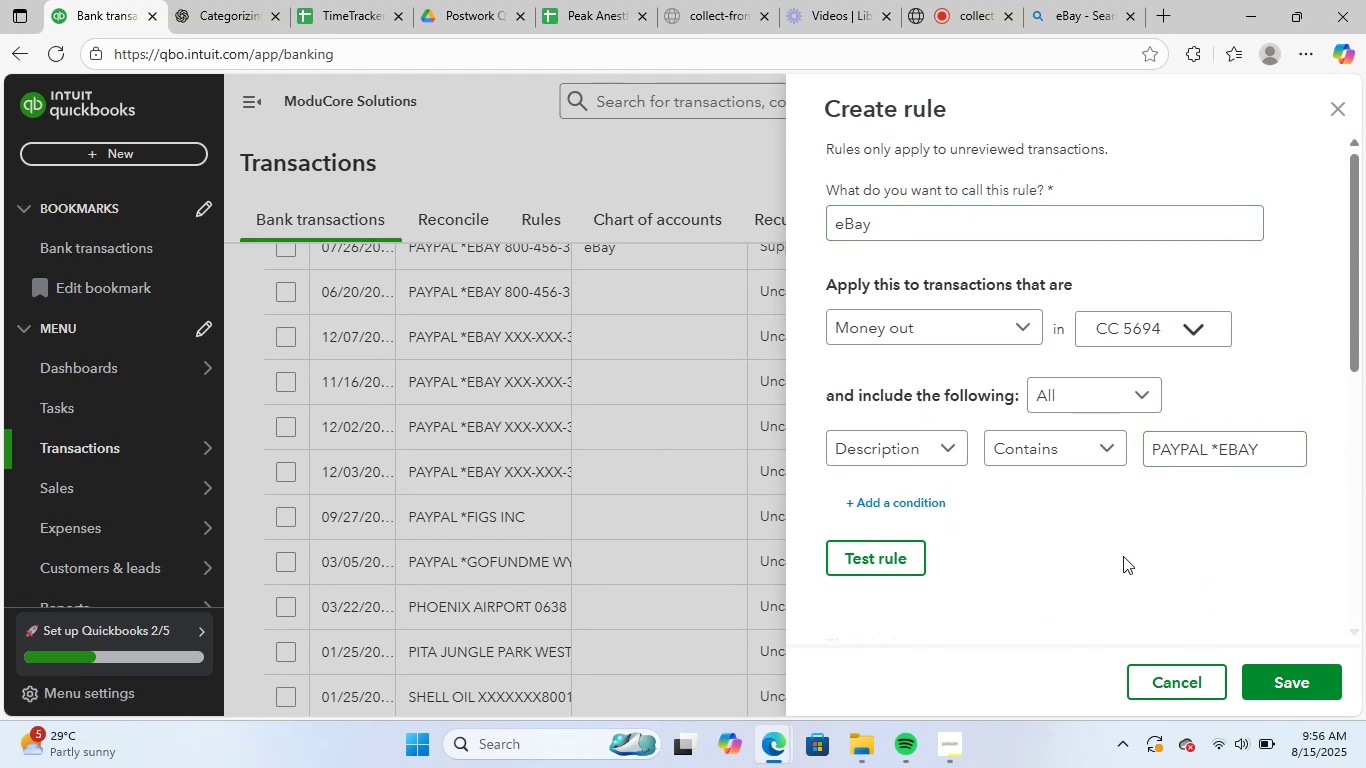 
scroll: coordinate [1124, 556], scroll_direction: none, amount: 0.0
 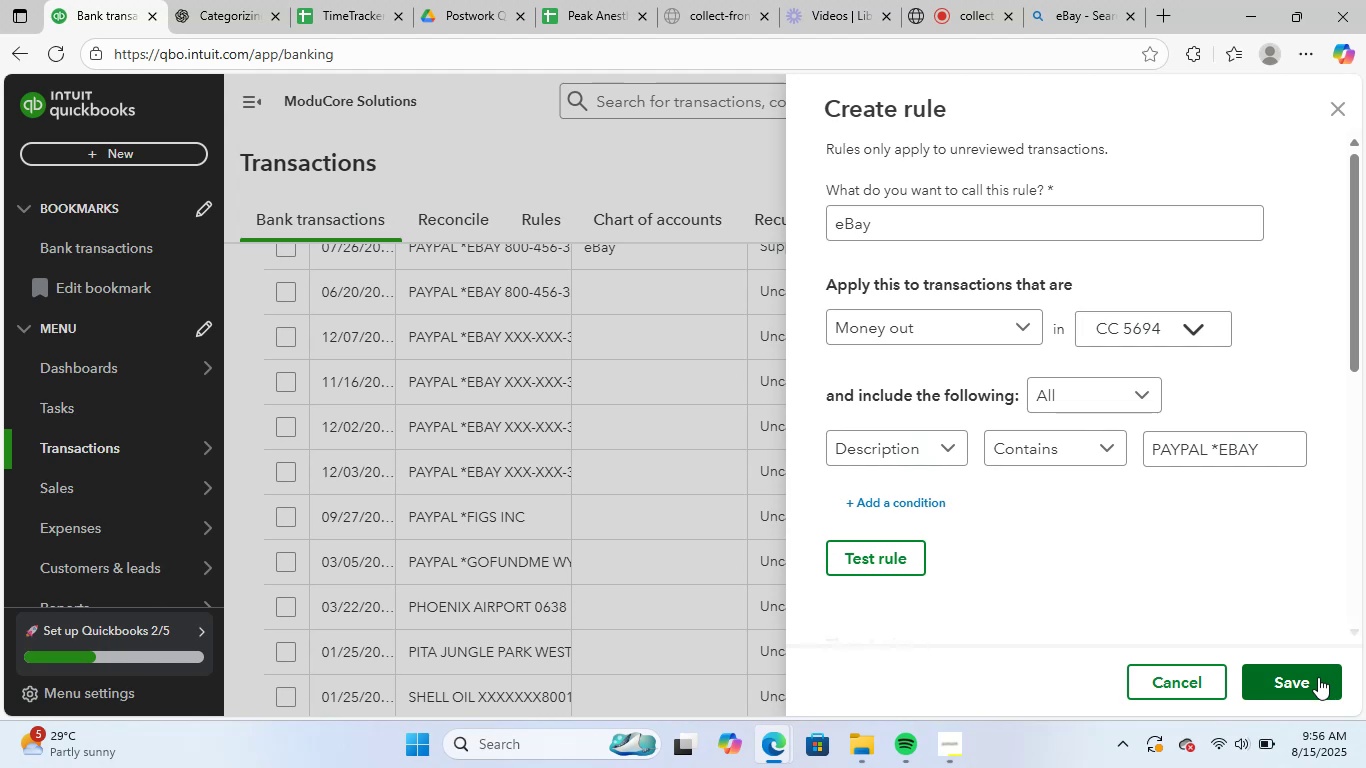 
scroll: coordinate [1277, 501], scroll_direction: down, amount: 6.0
 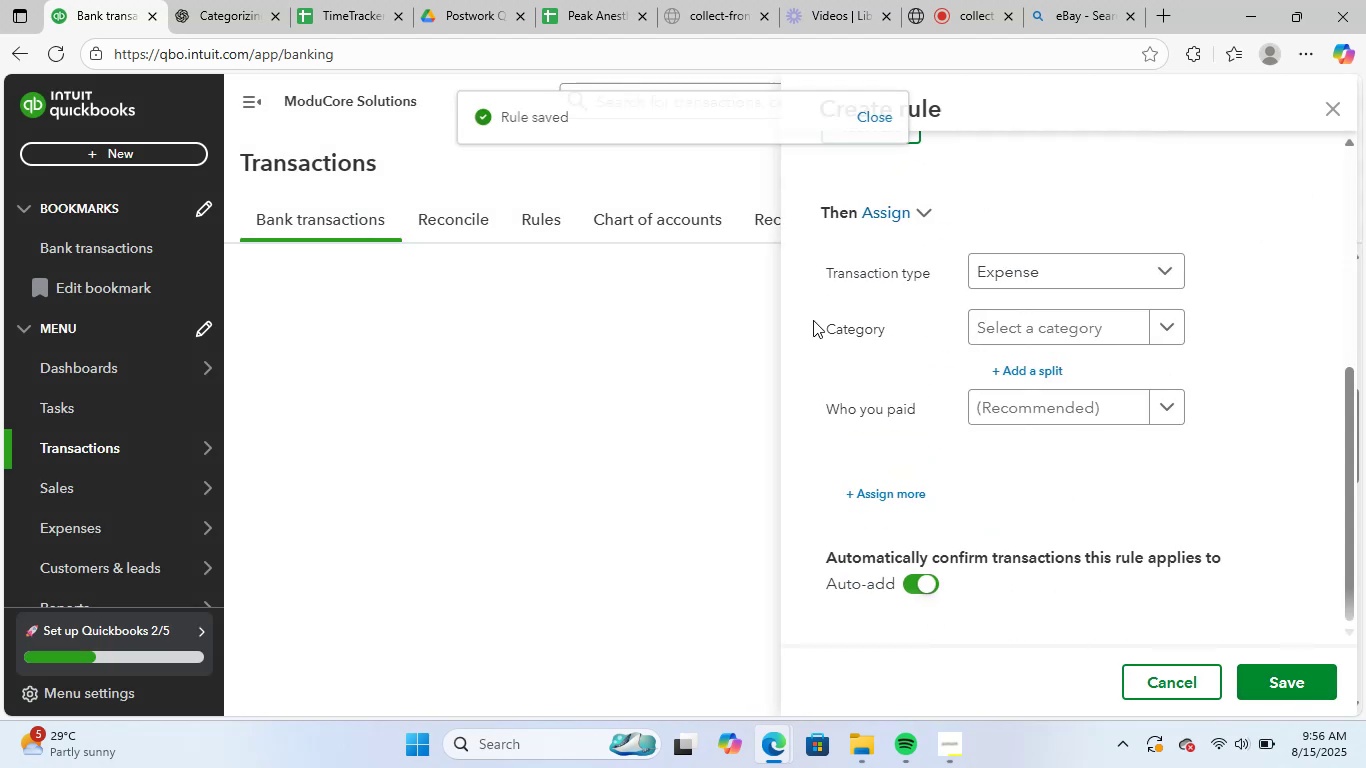 
scroll: coordinate [730, 441], scroll_direction: up, amount: 4.0
 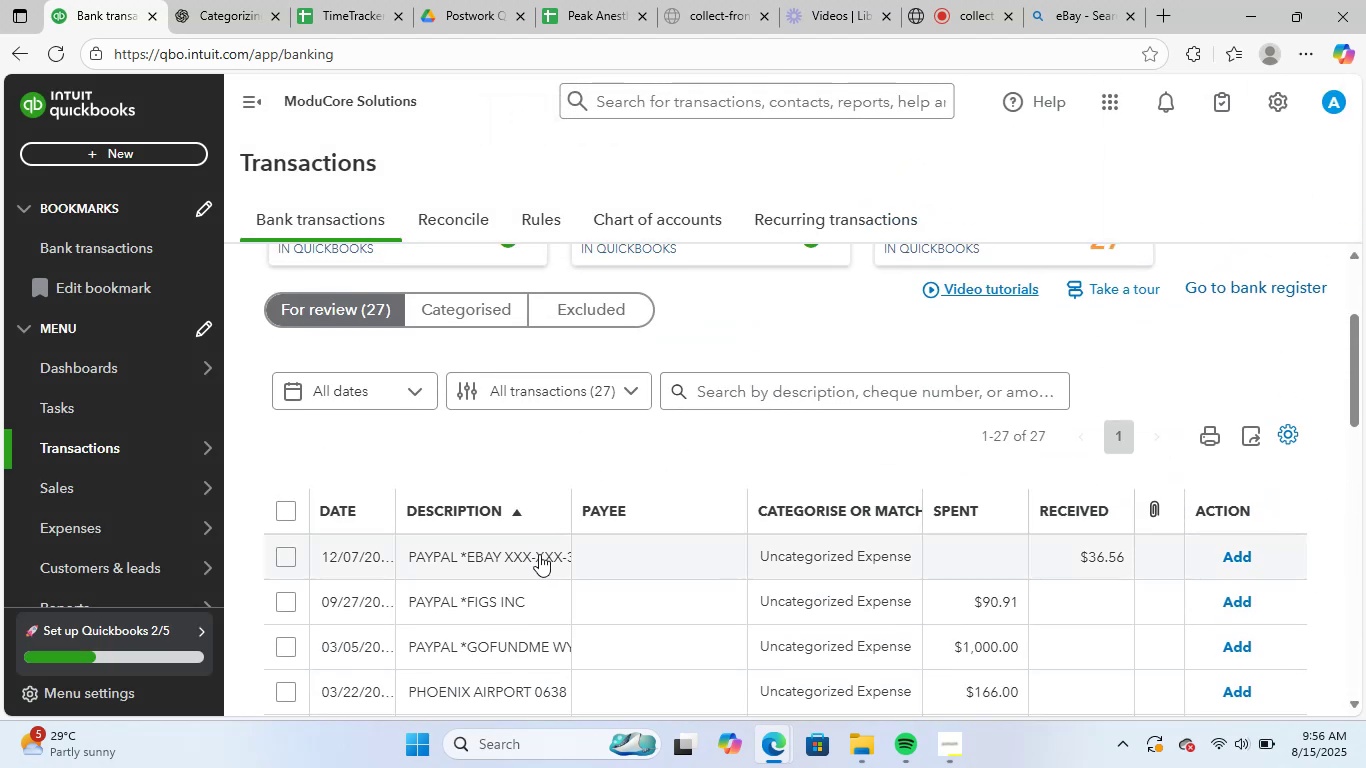 
left_click([538, 554])
 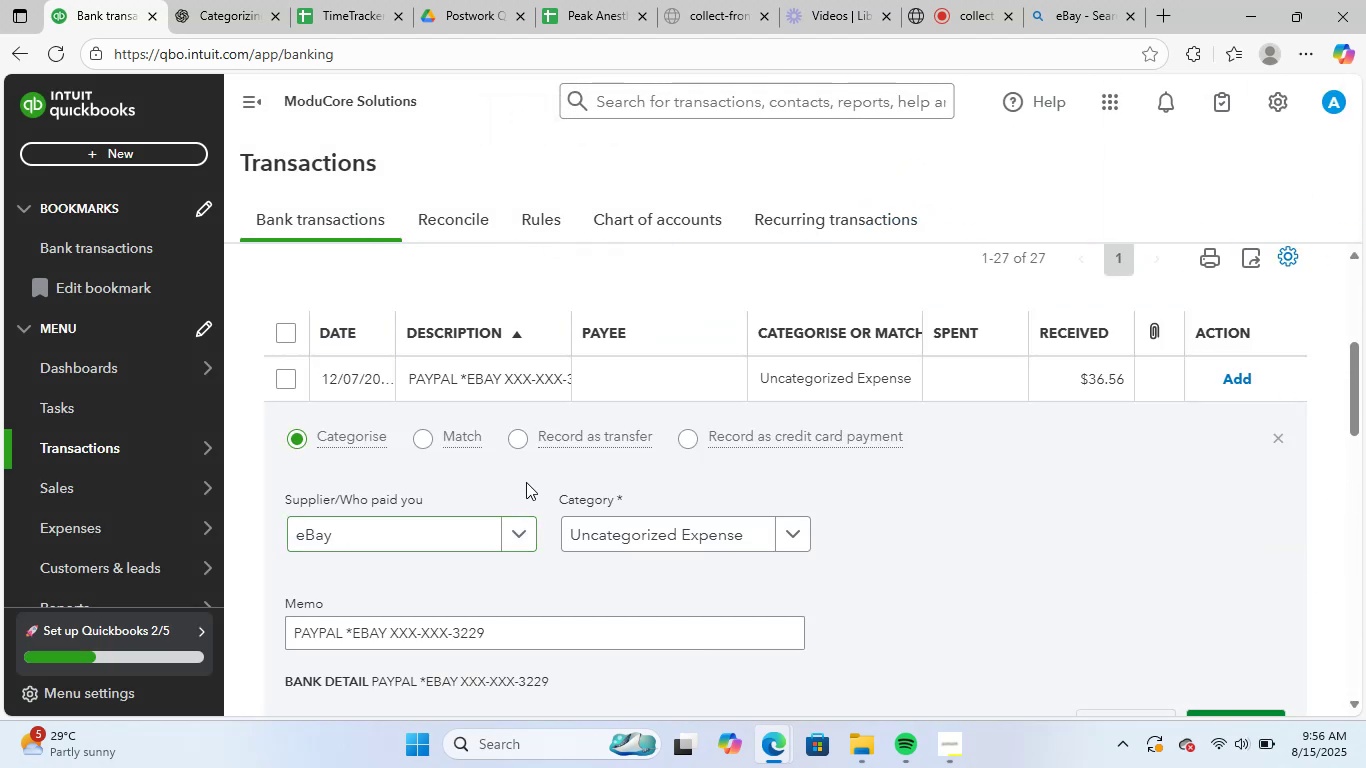 
scroll: coordinate [531, 512], scroll_direction: down, amount: 2.0
 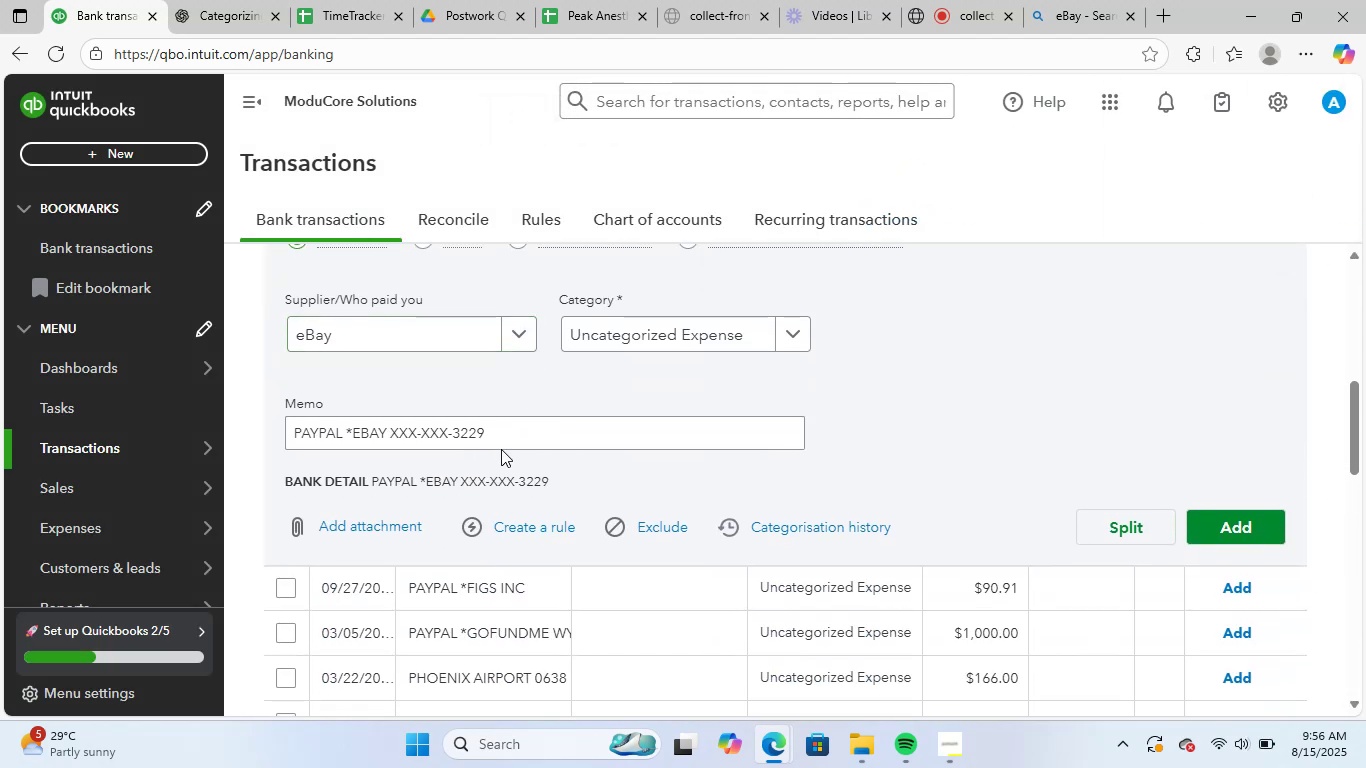 
left_click_drag(start_coordinate=[502, 440], to_coordinate=[288, 440])
 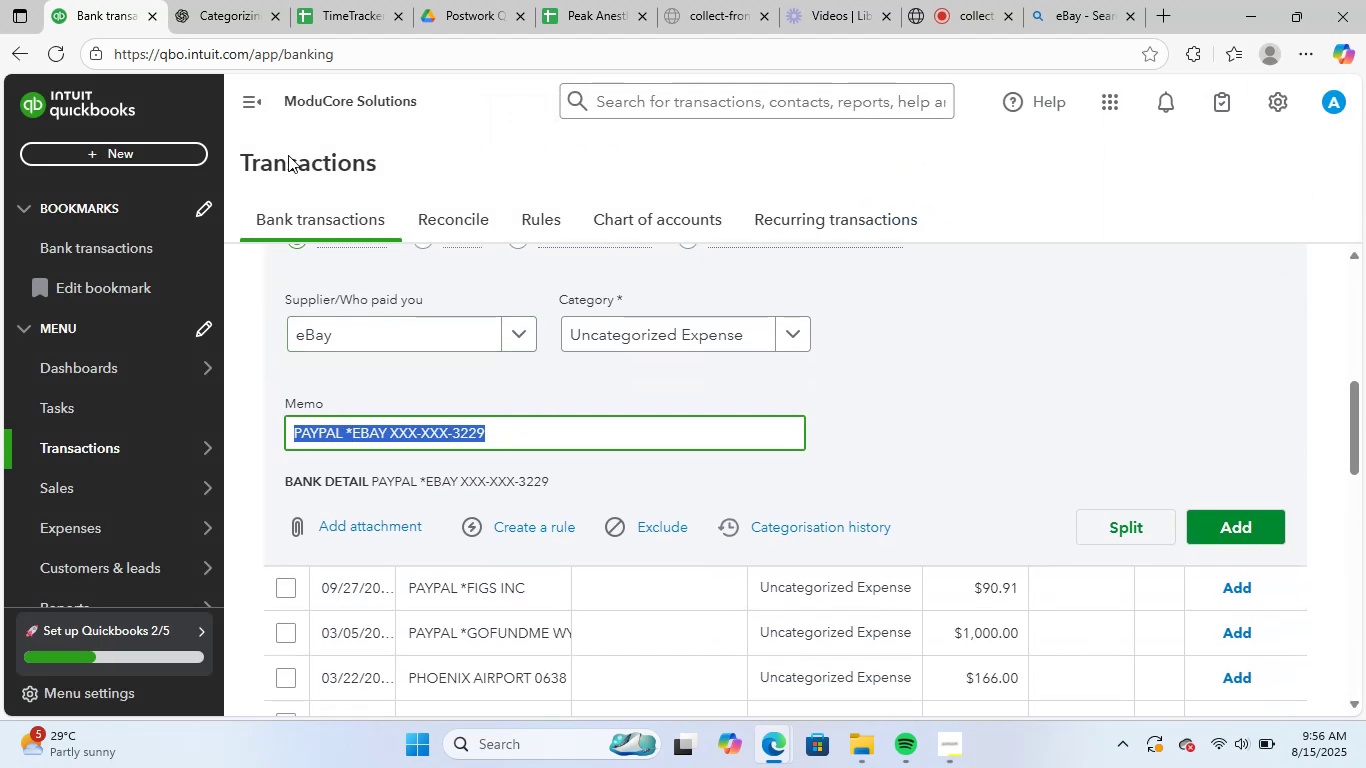 
key(Control+C)
 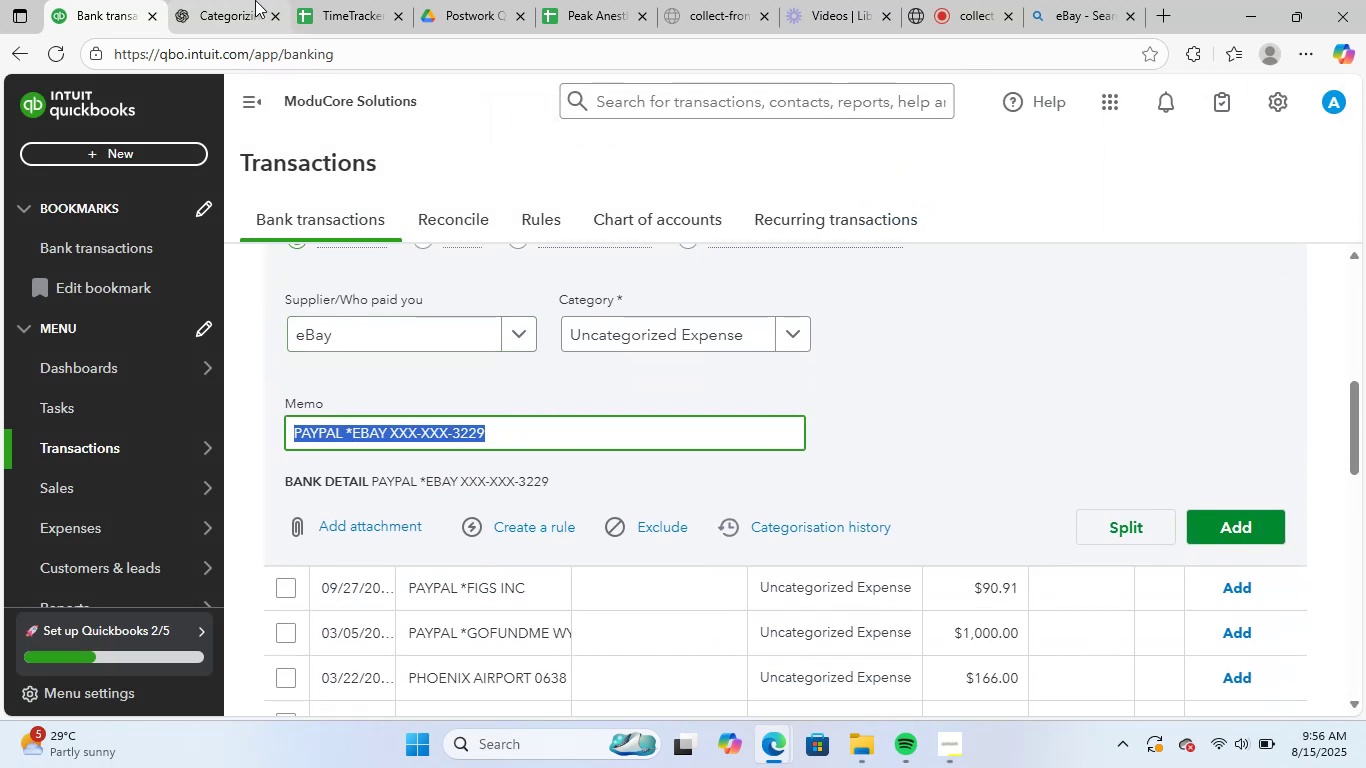 
left_click([253, 0])
 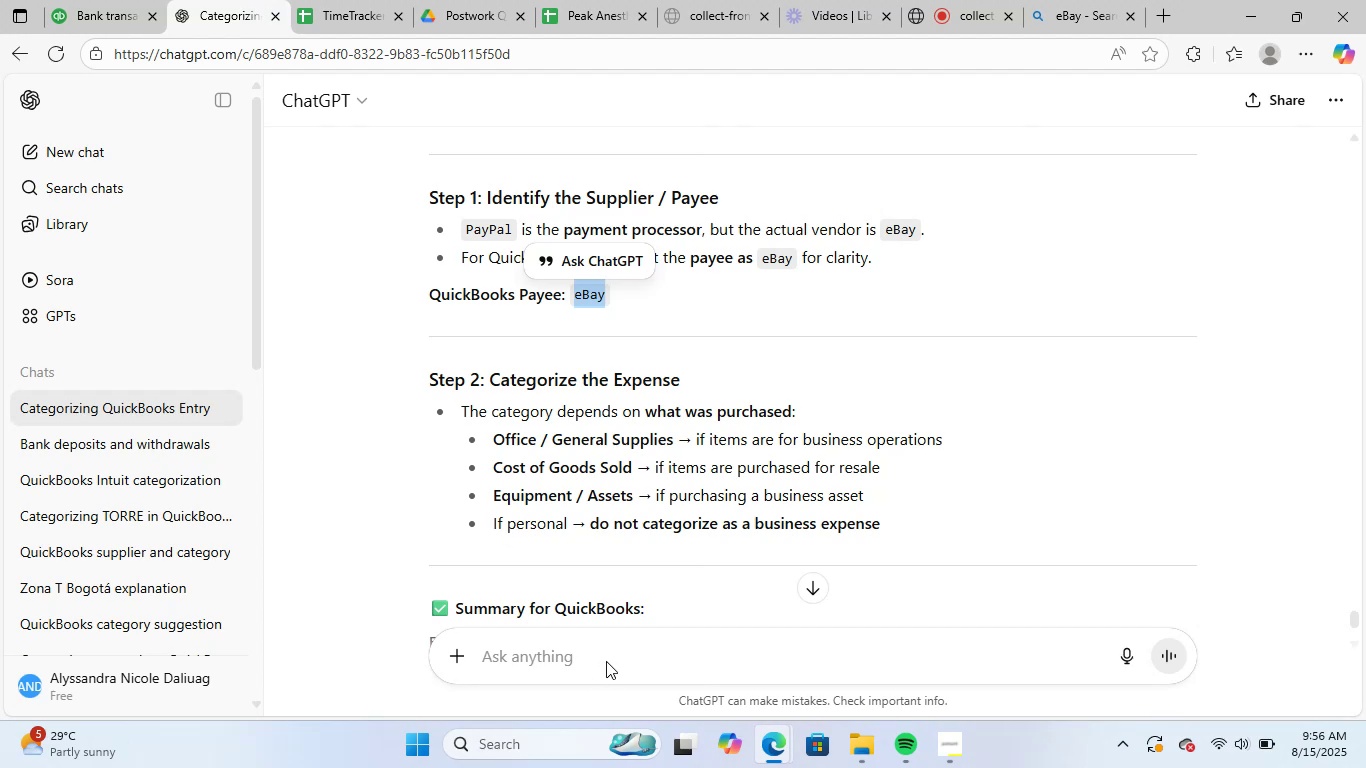 
key(Control+ControlLeft)
 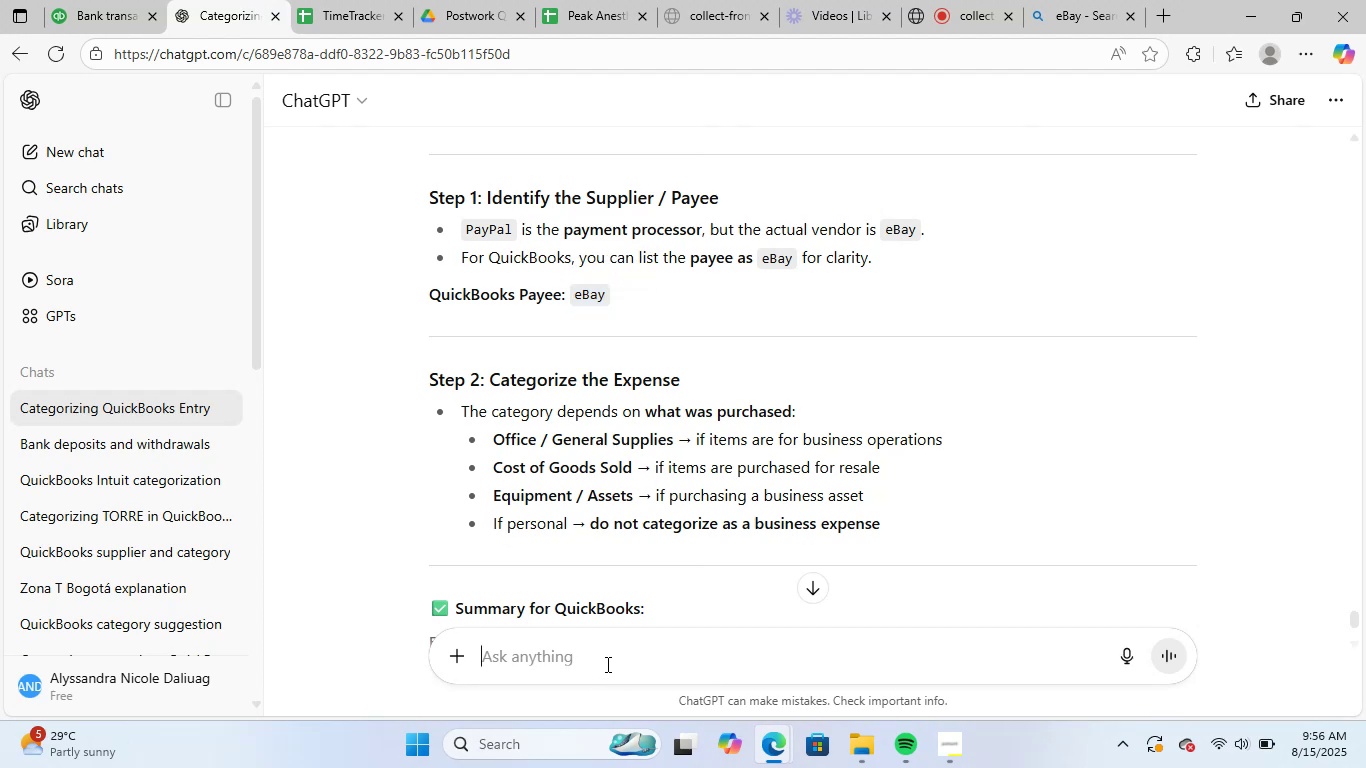 
key(Control+V)
 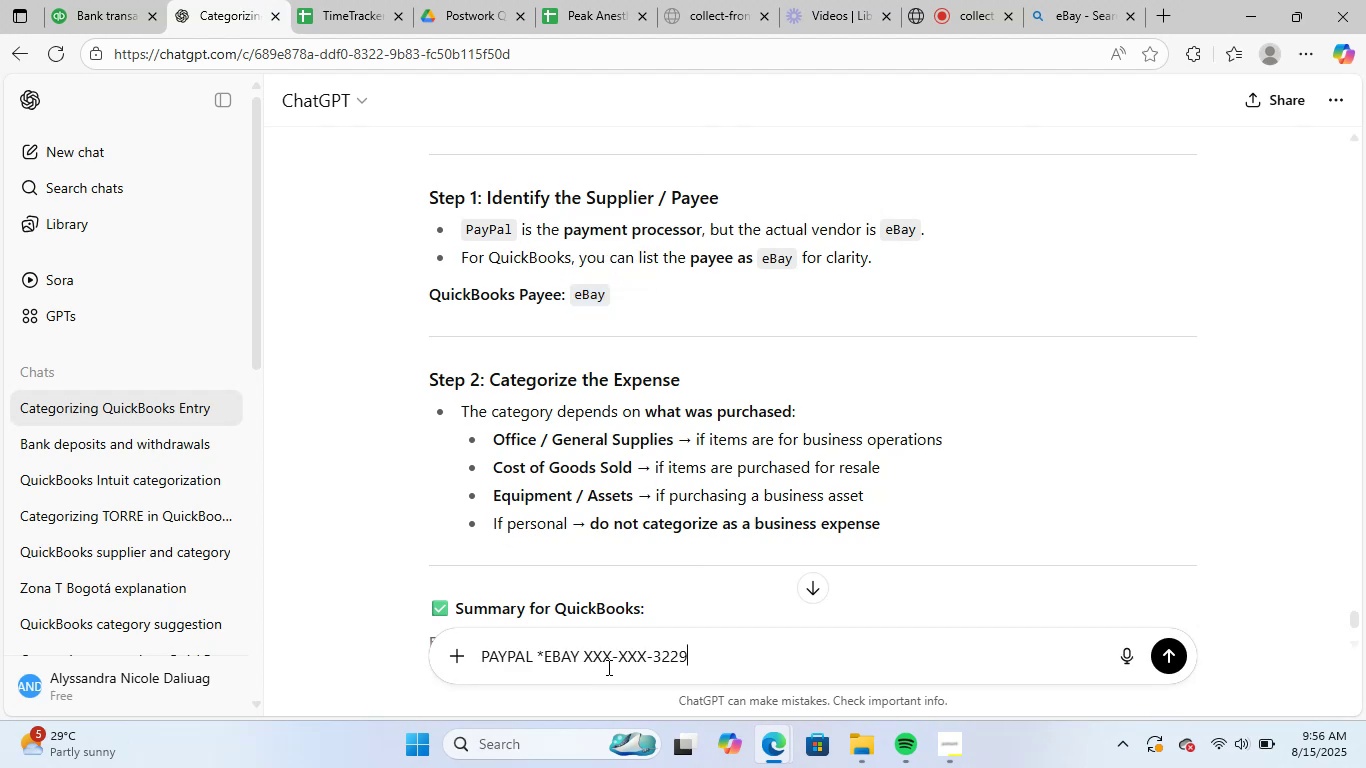 
key(NumpadEnter)
 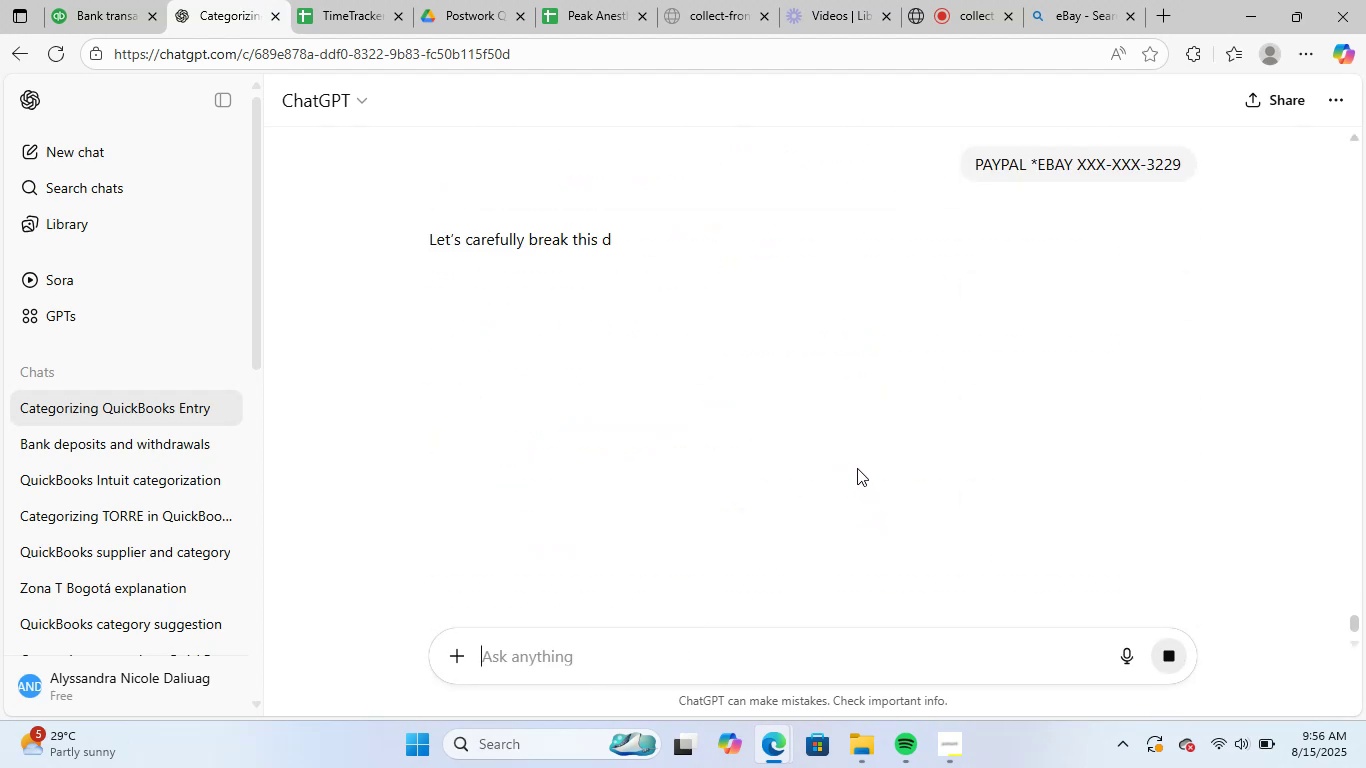 
scroll: coordinate [835, 478], scroll_direction: down, amount: 5.0
 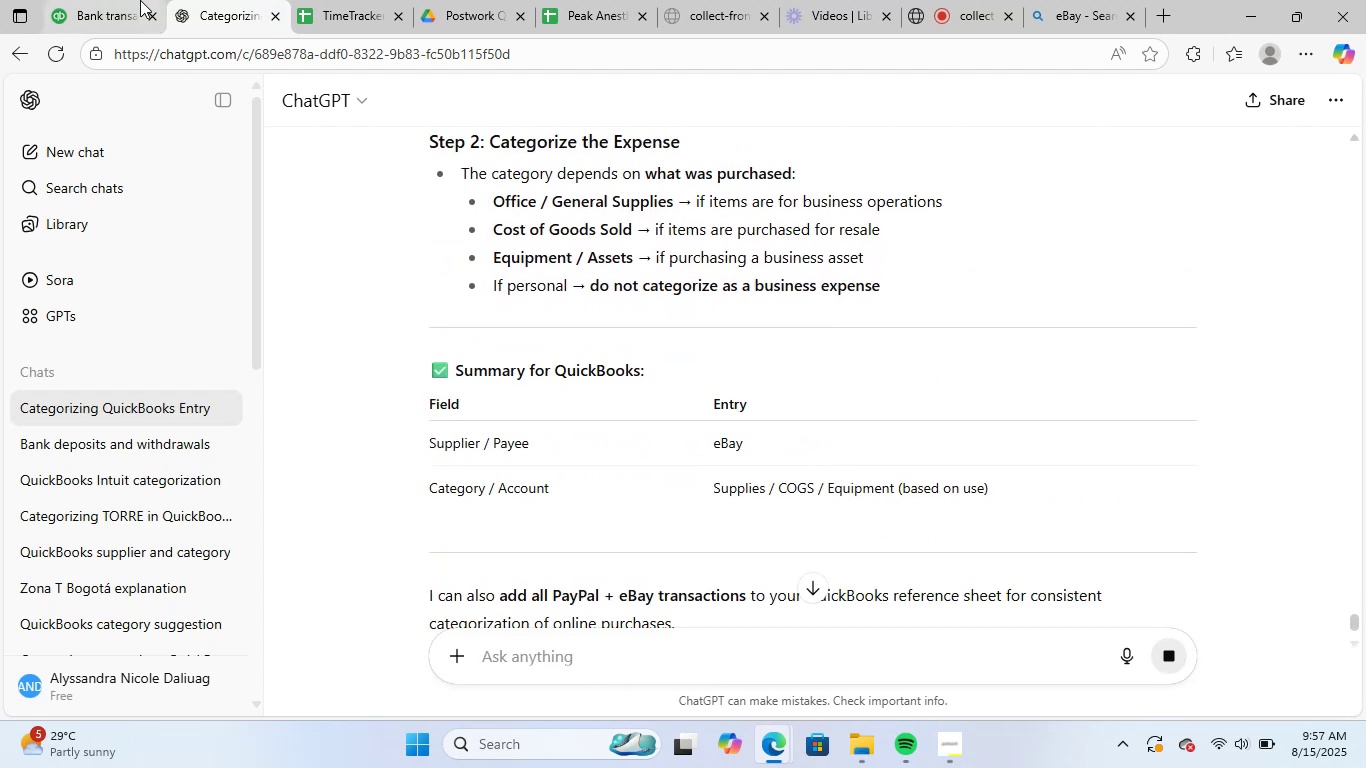 
left_click([129, 4])
 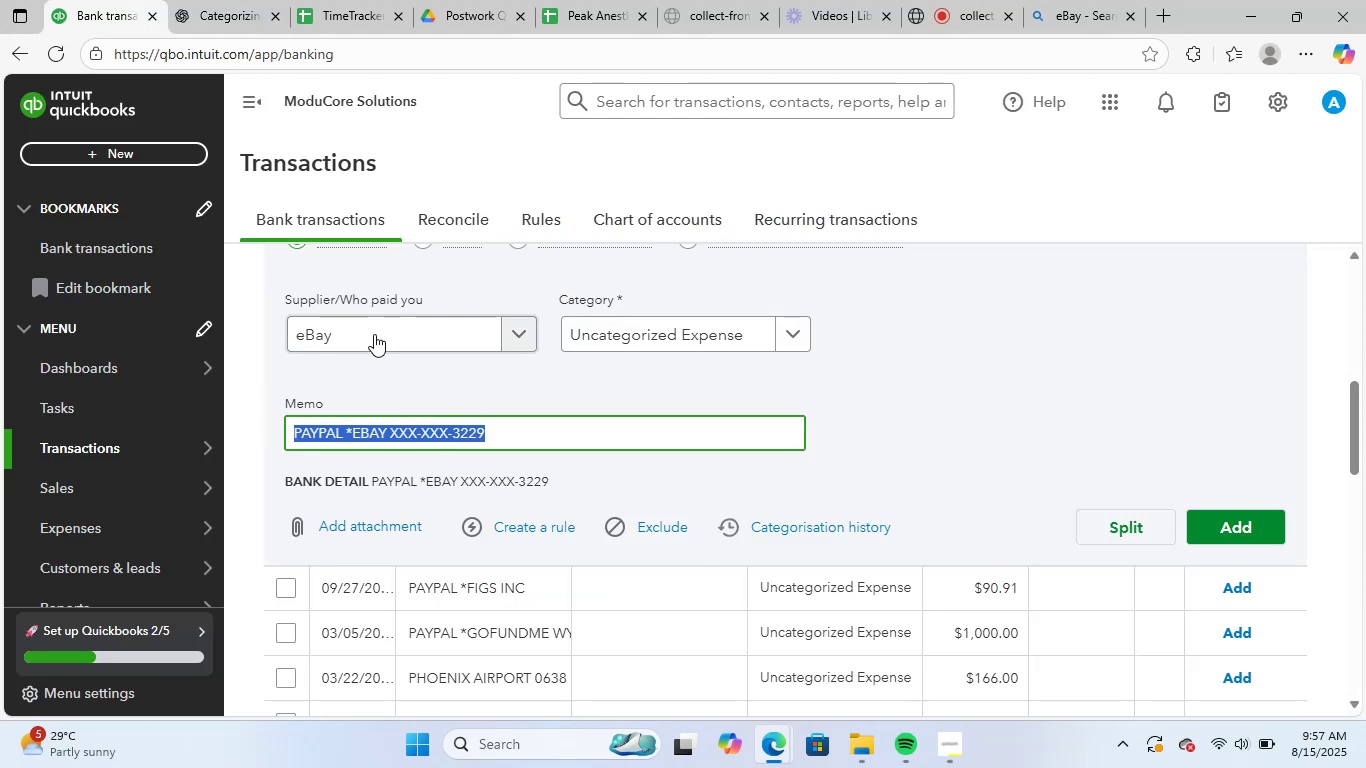 
left_click([373, 320])
 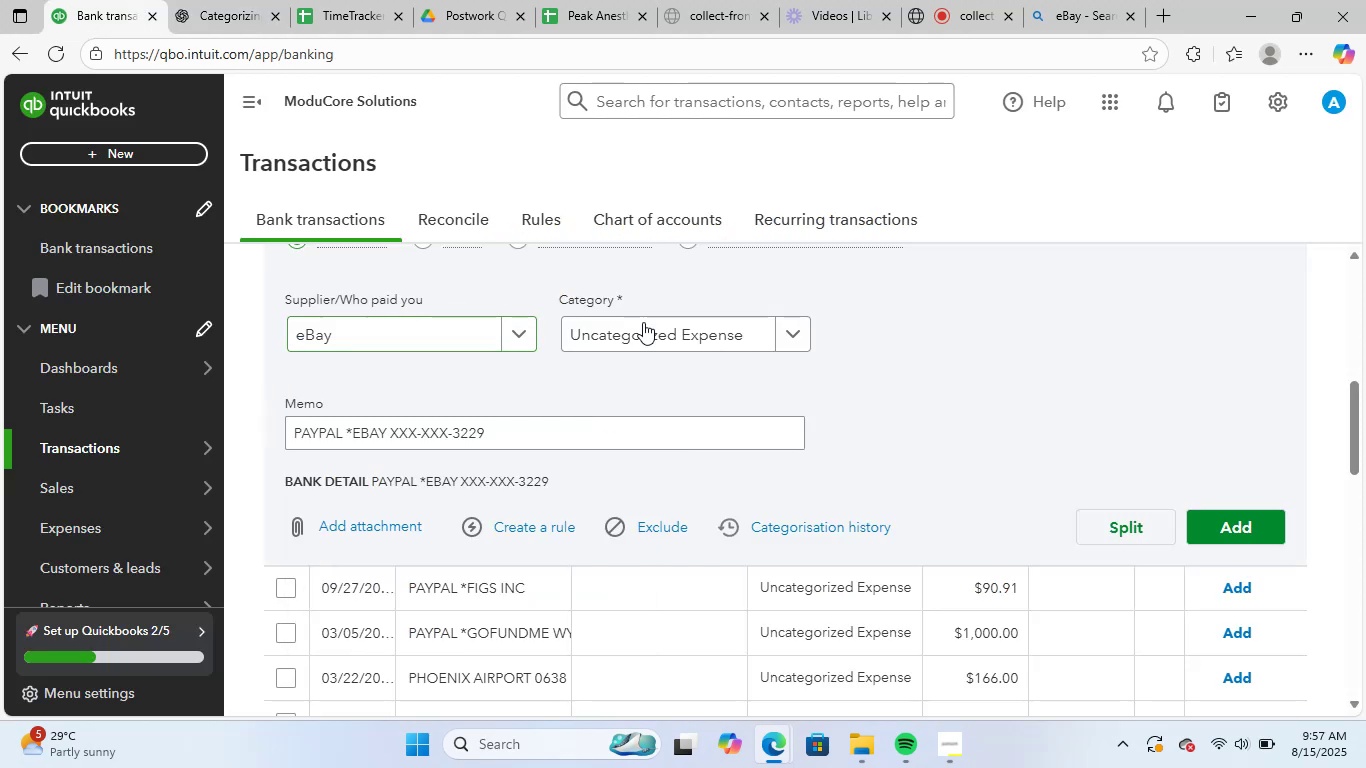 
double_click([643, 330])
 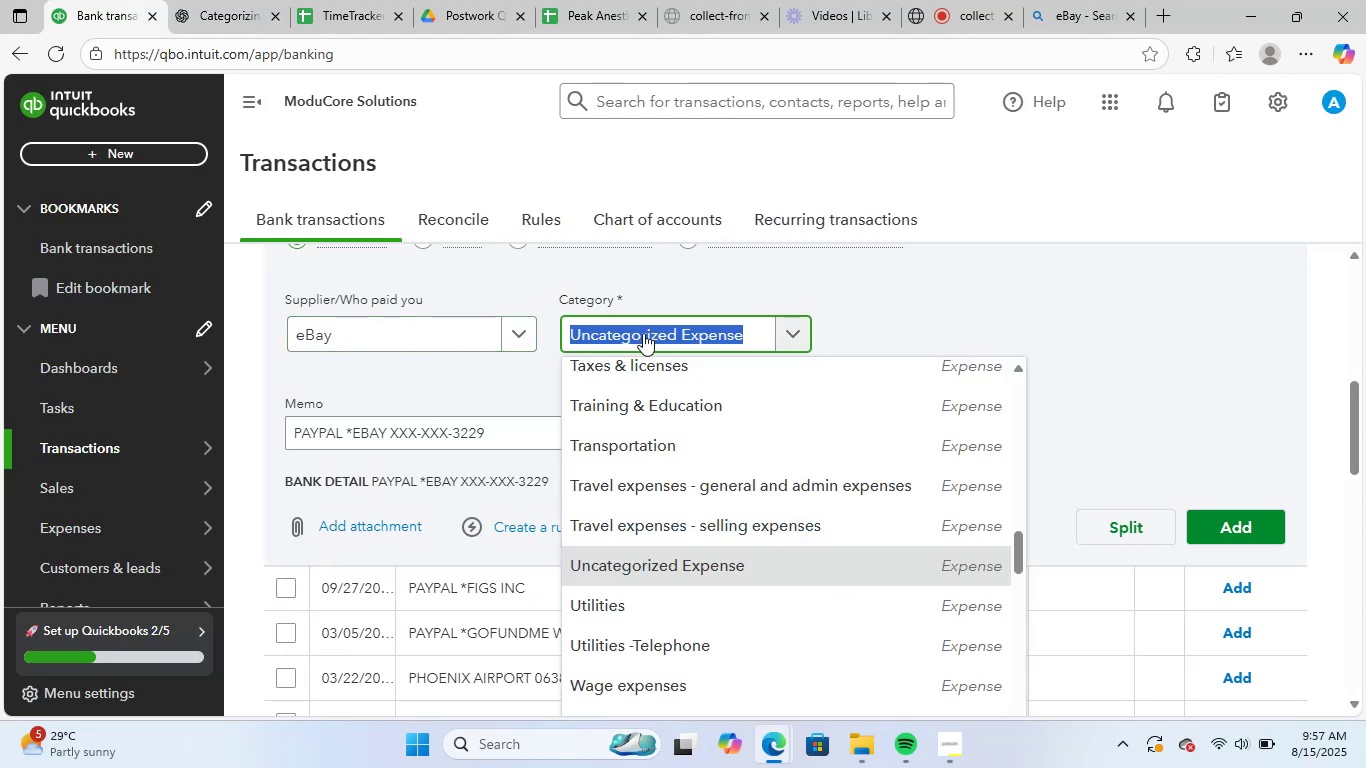 
type(sup)
 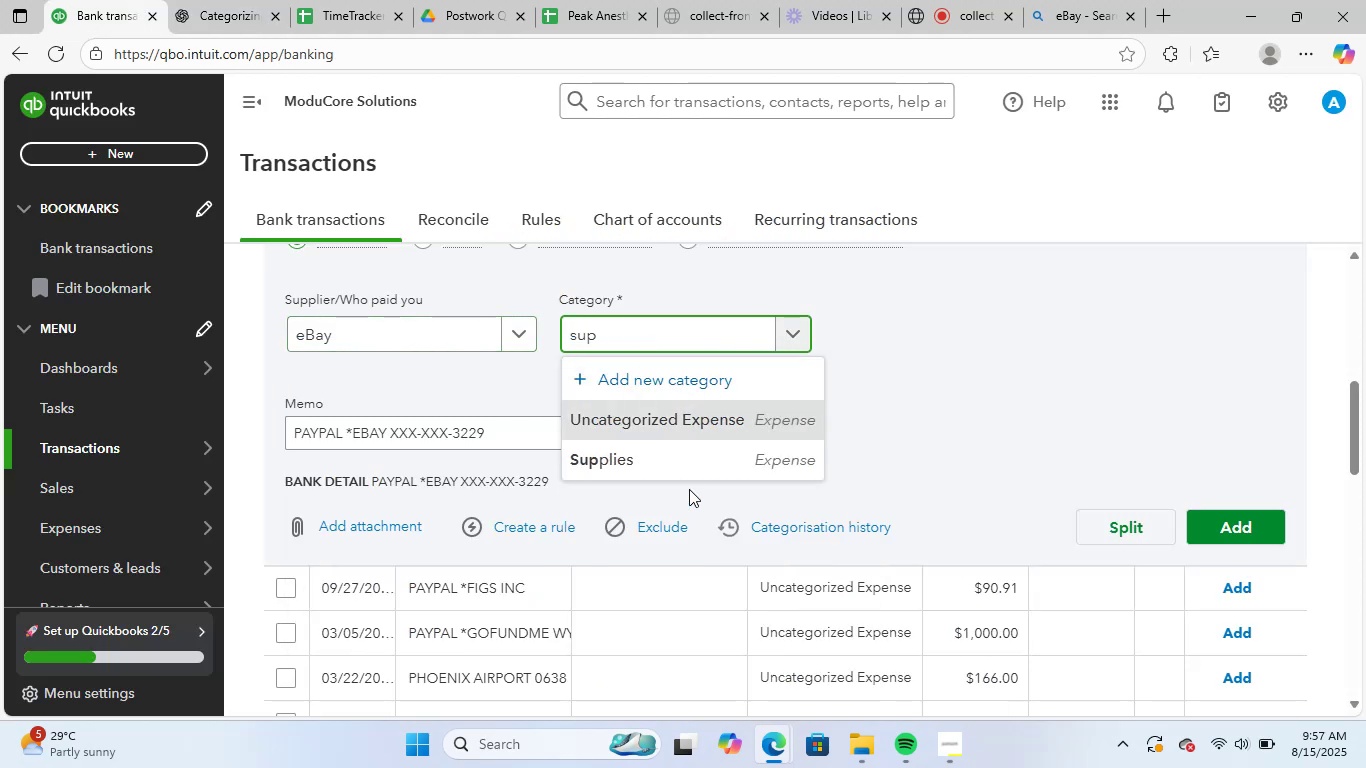 
left_click([700, 459])
 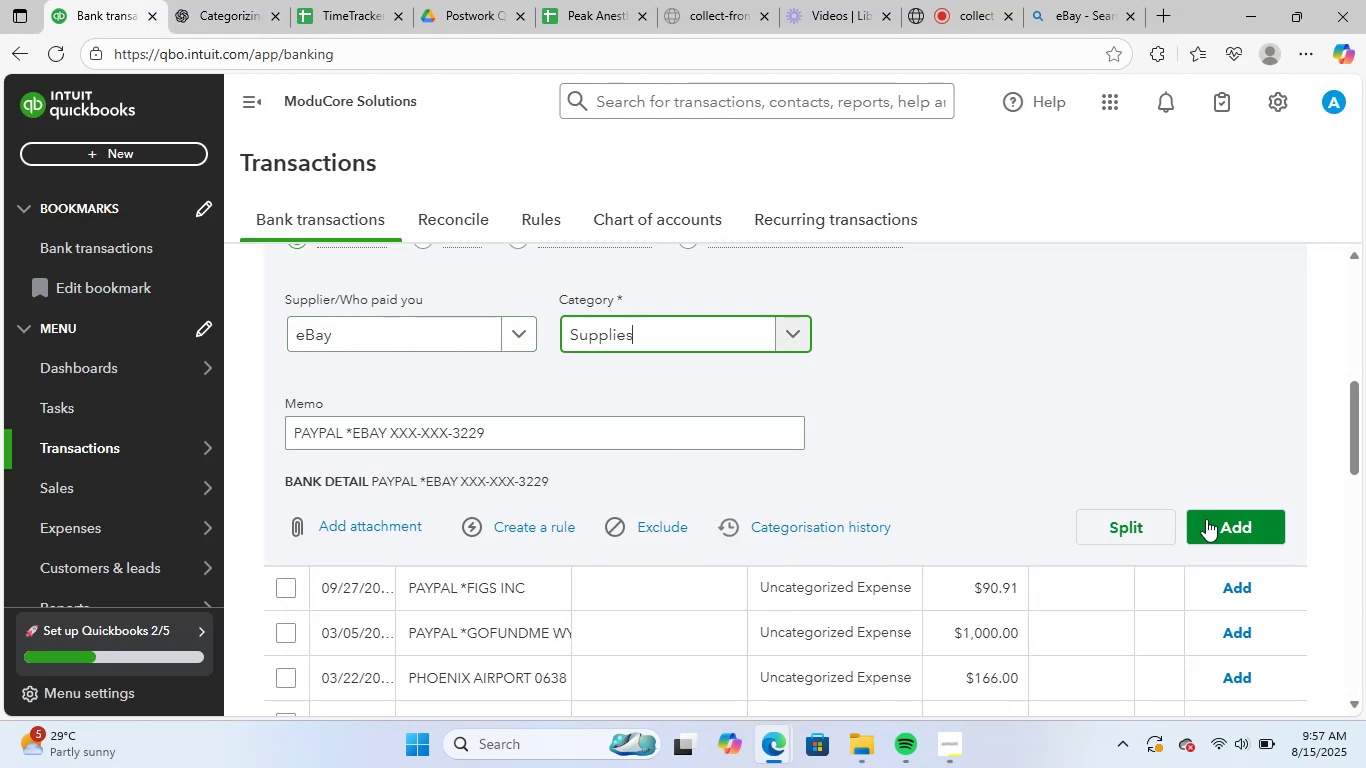 
left_click([1212, 518])
 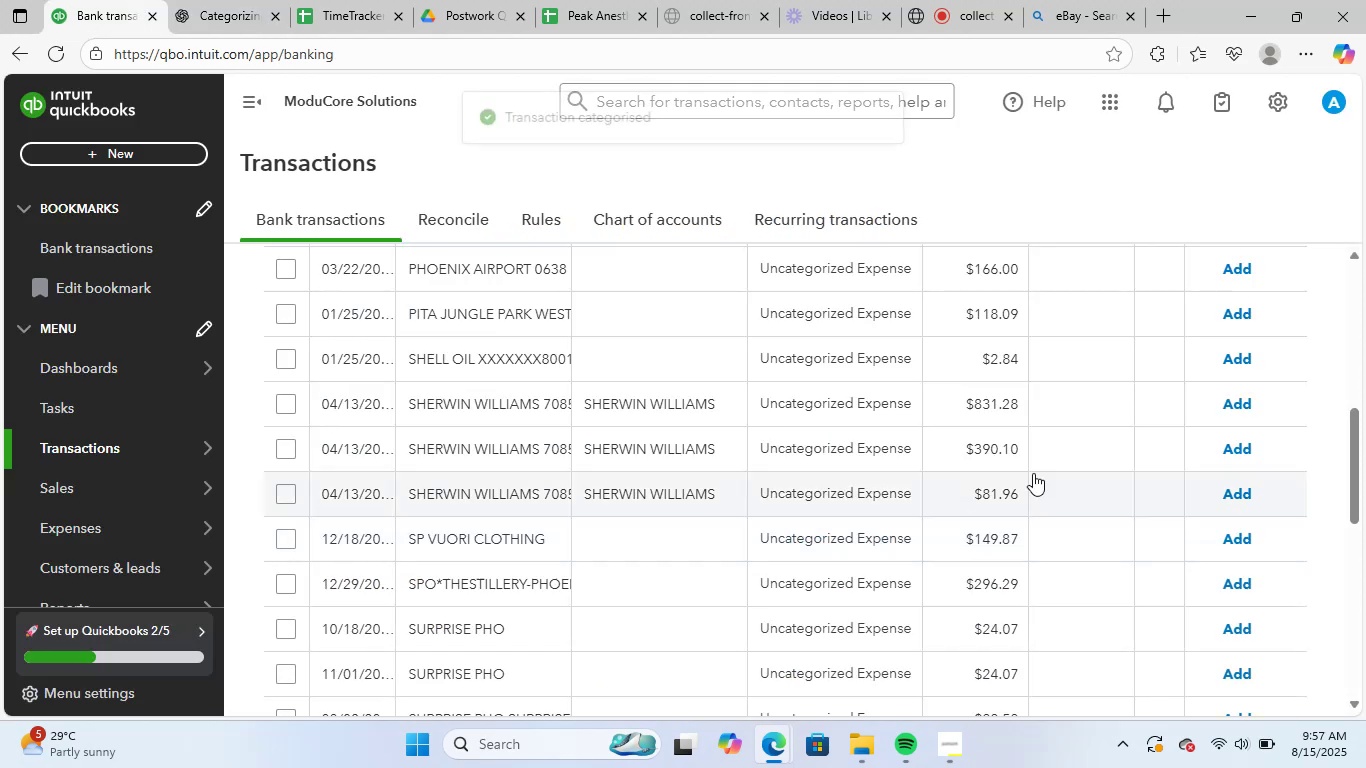 
scroll: coordinate [896, 477], scroll_direction: up, amount: 3.0
 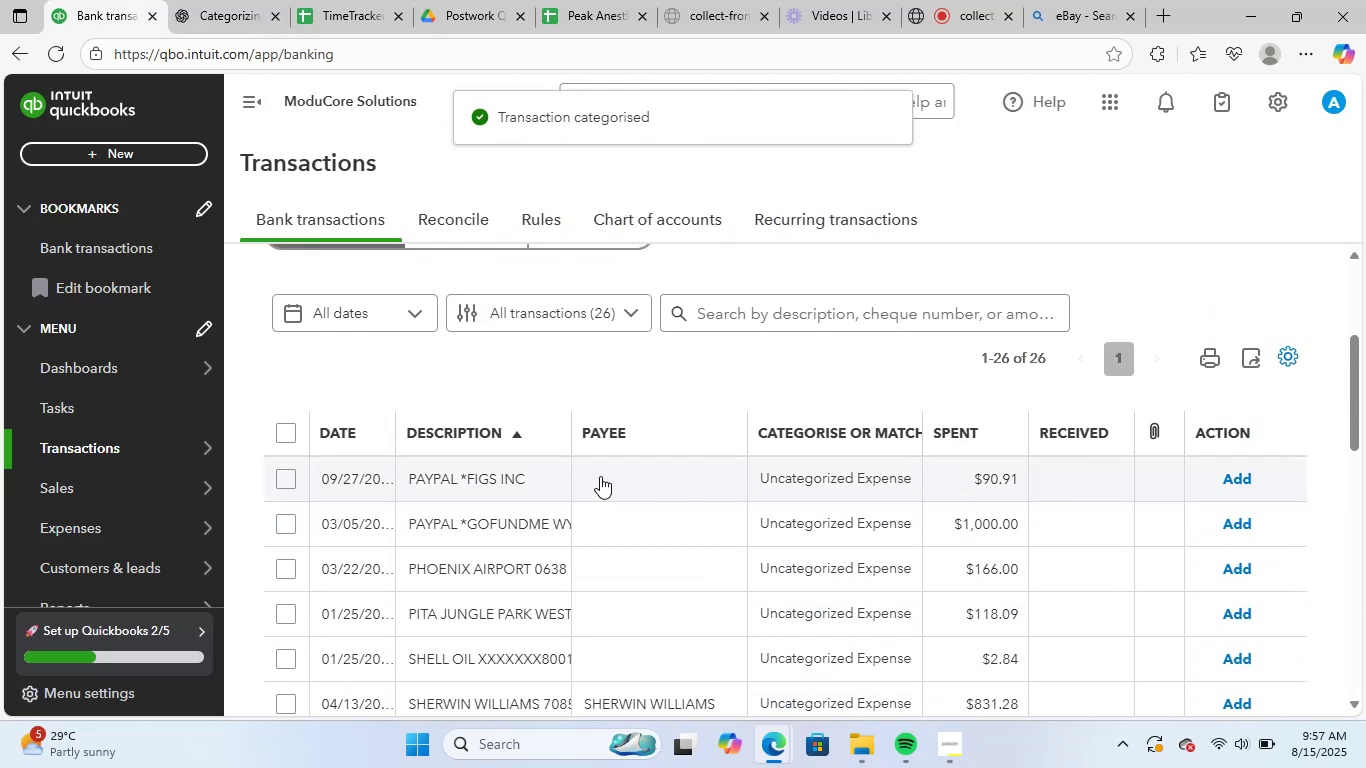 
left_click([526, 496])
 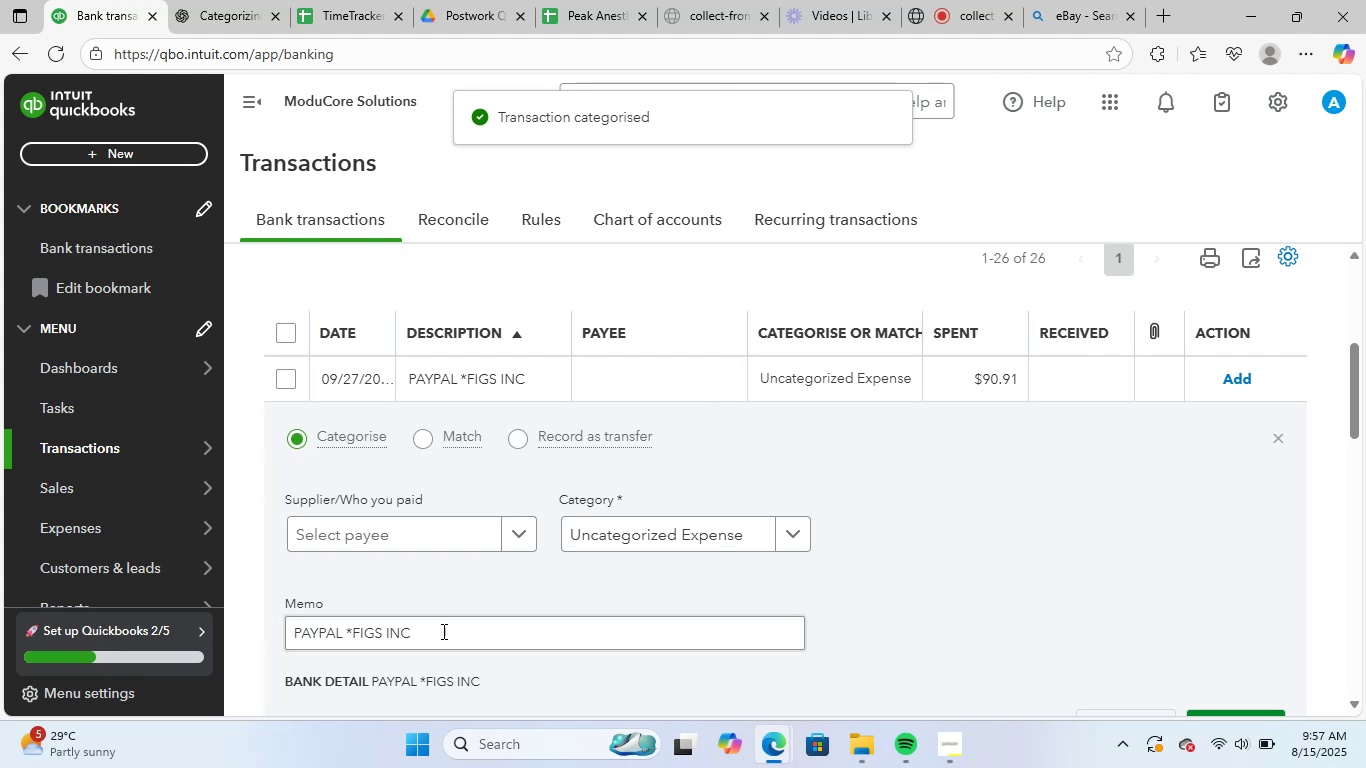 
left_click_drag(start_coordinate=[442, 639], to_coordinate=[283, 613])
 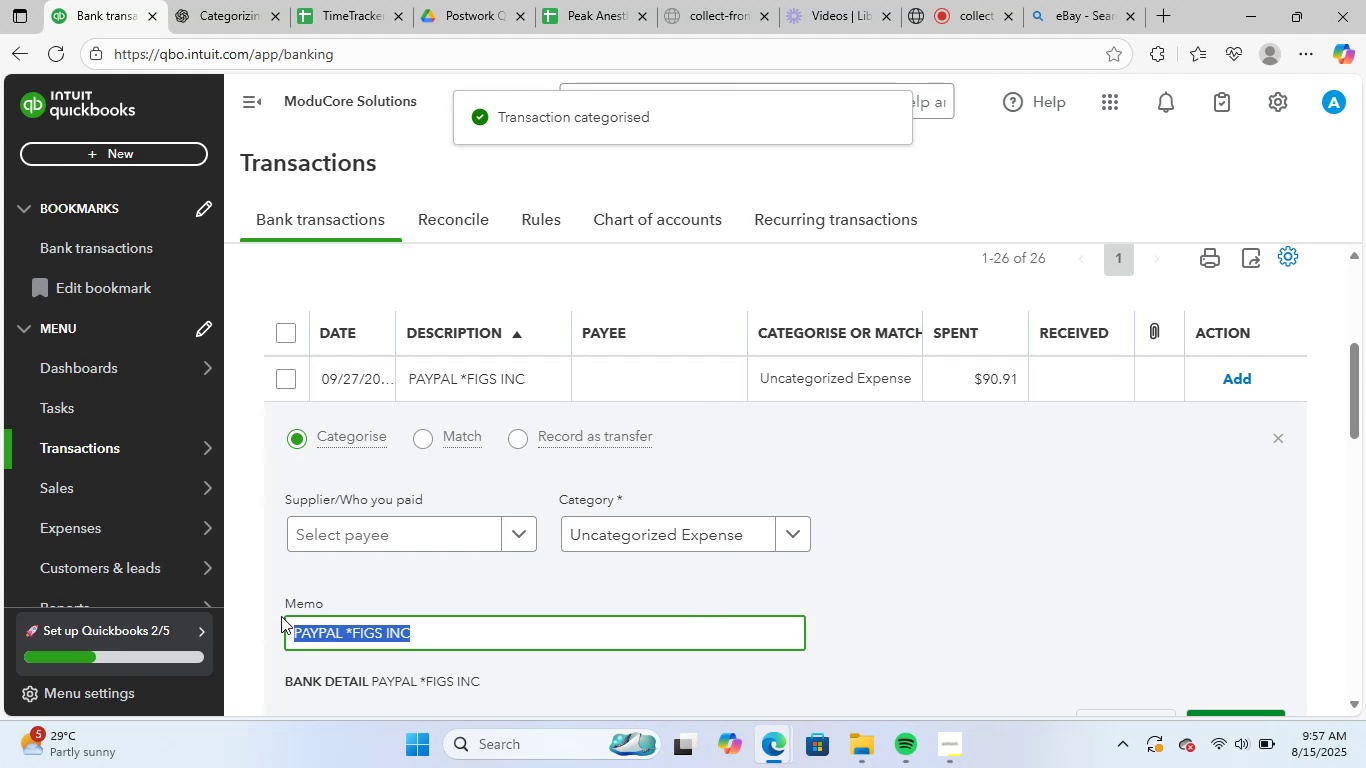 
key(Control+ControlLeft)
 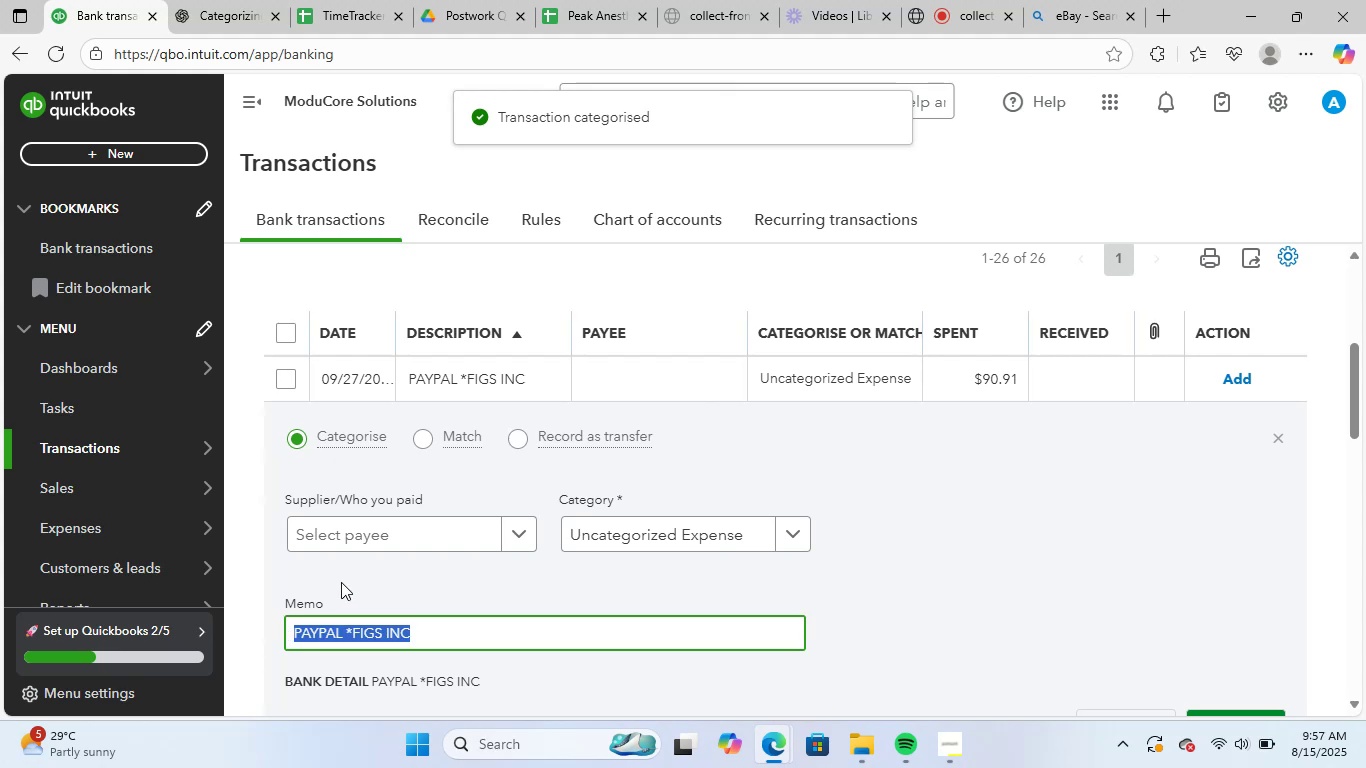 
key(Control+C)
 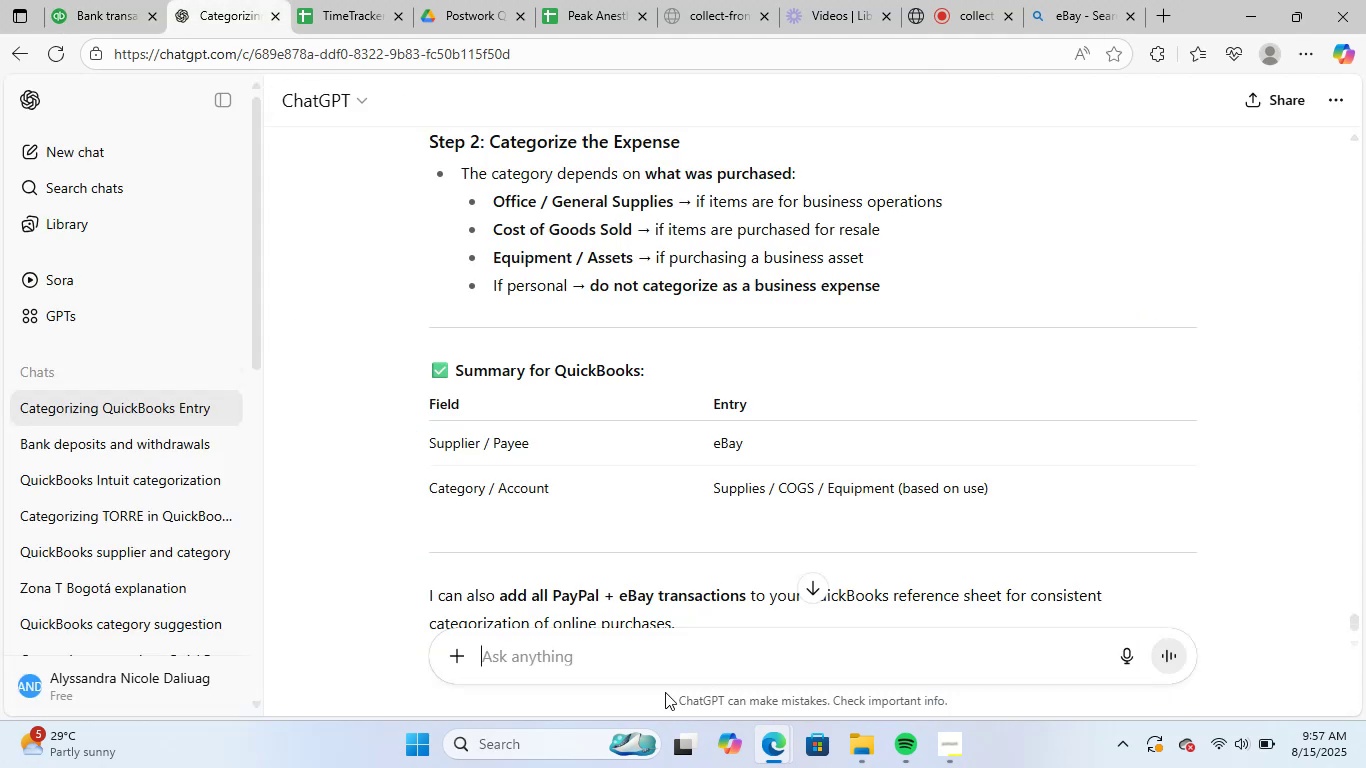 
left_click([670, 670])
 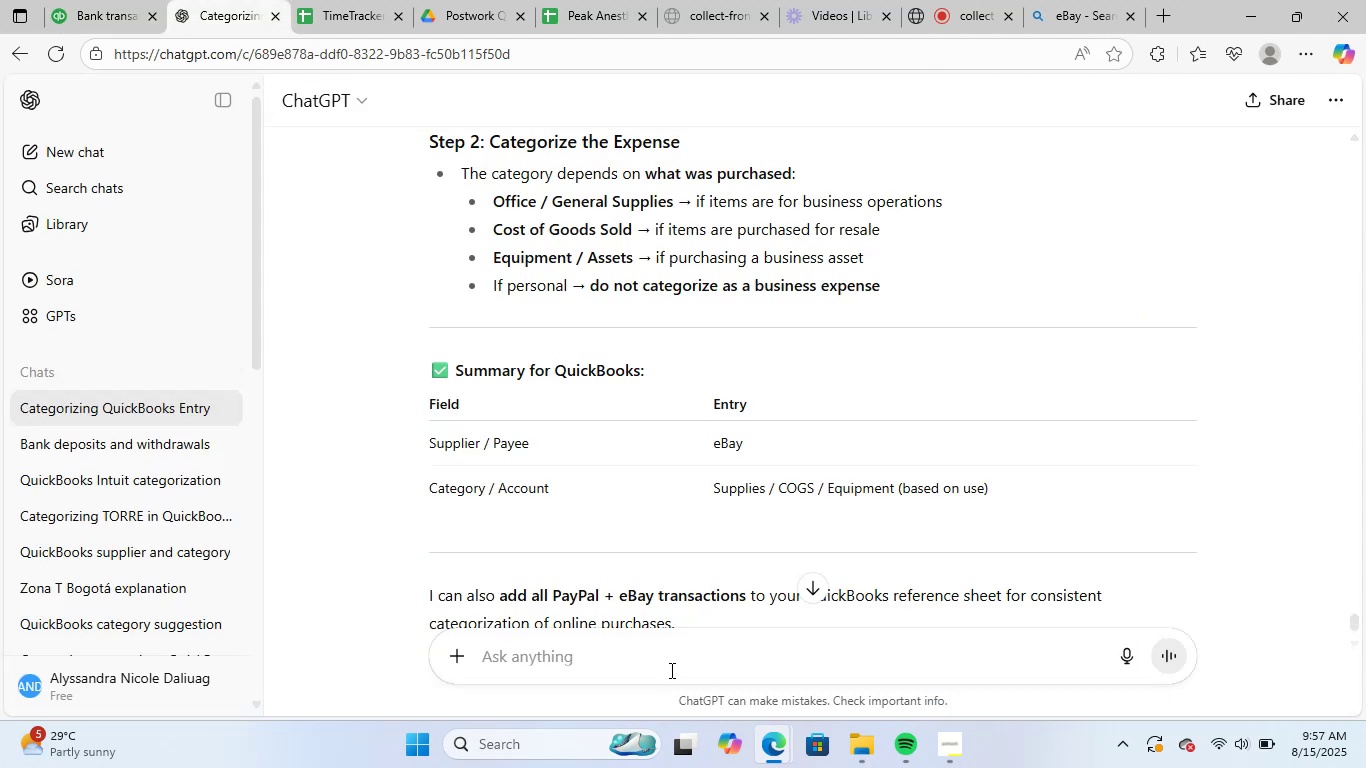 
key(Control+ControlLeft)
 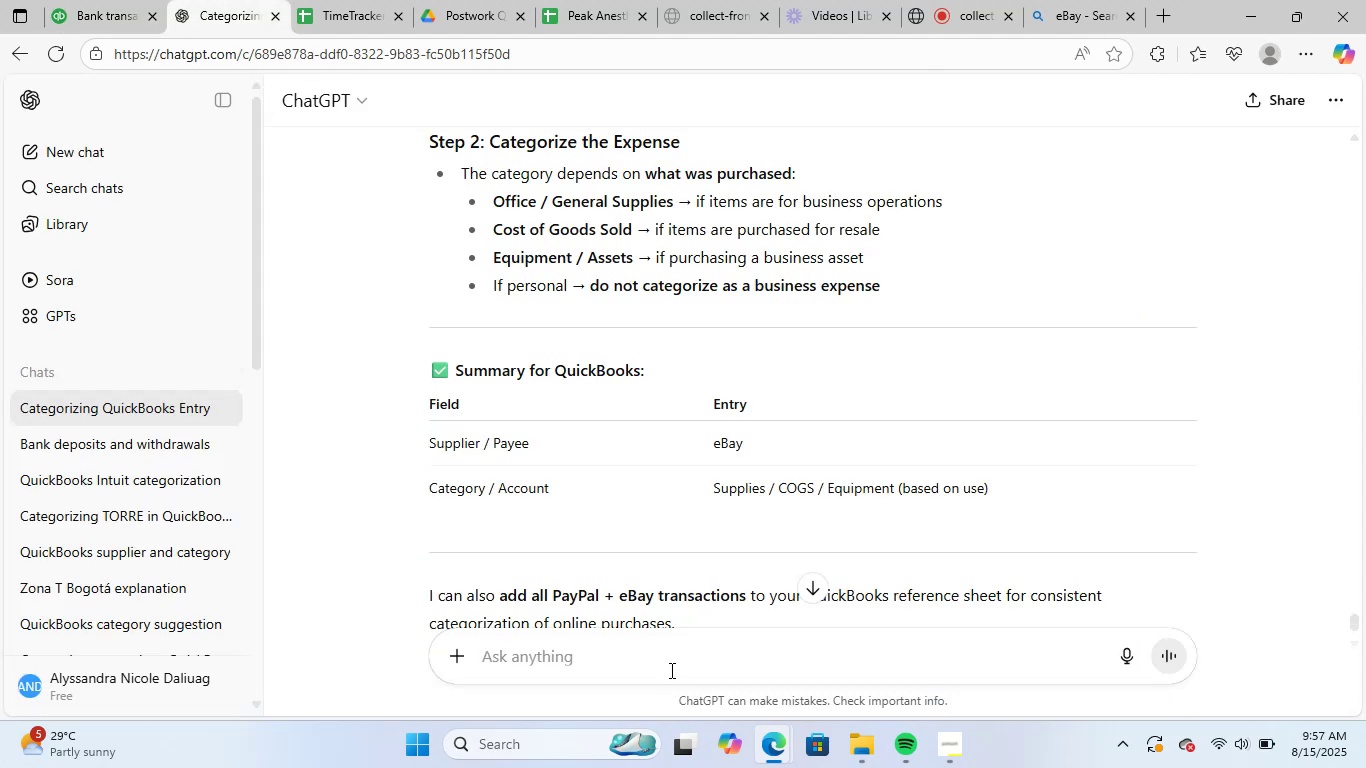 
key(Control+V)
 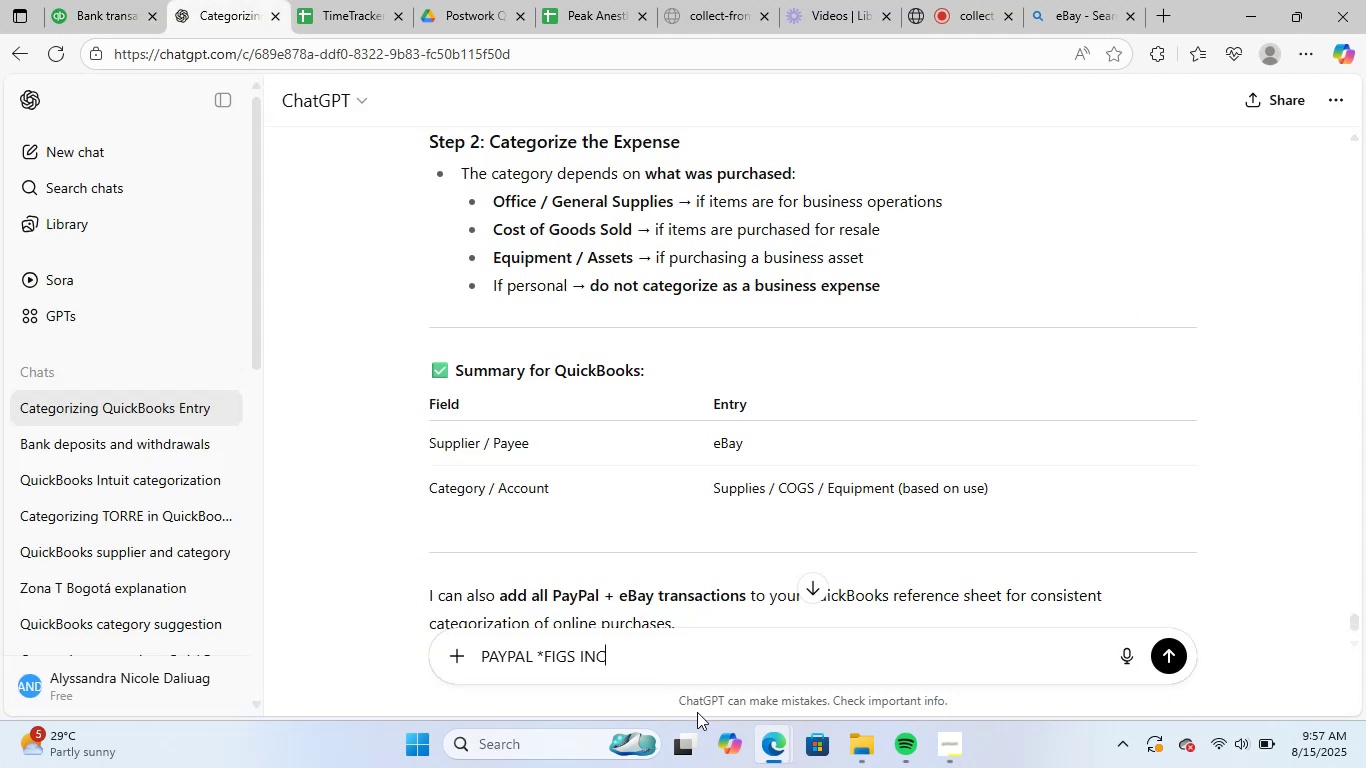 
key(NumpadEnter)
 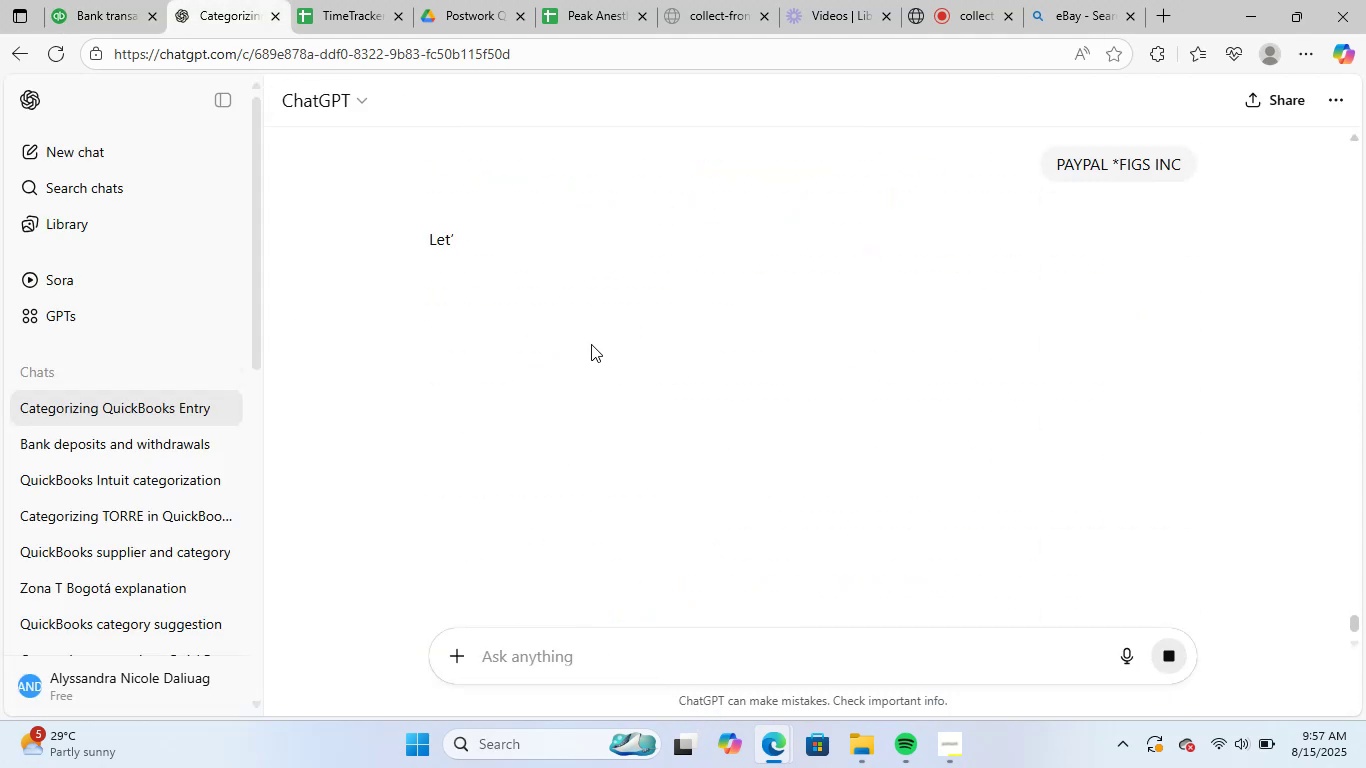 
wait(5.96)
 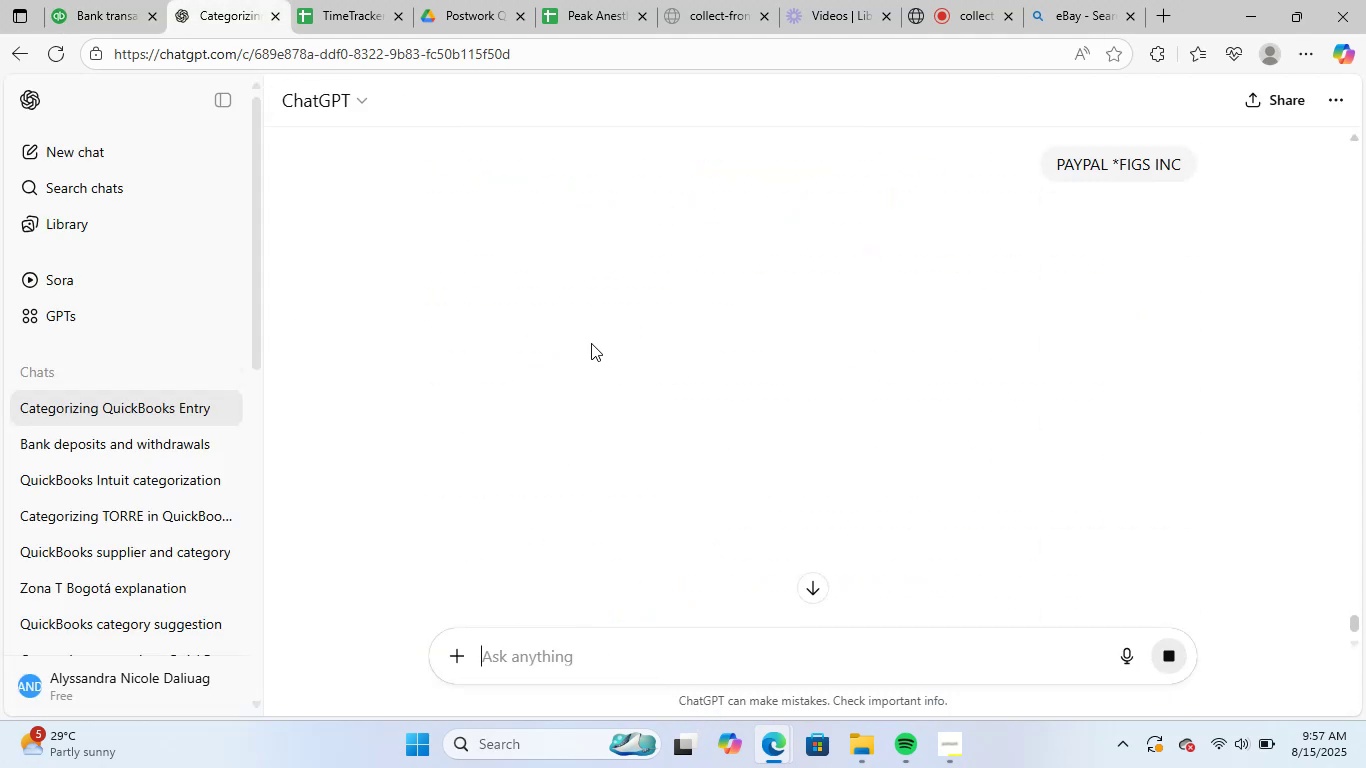 
scroll: coordinate [624, 479], scroll_direction: down, amount: 3.0
 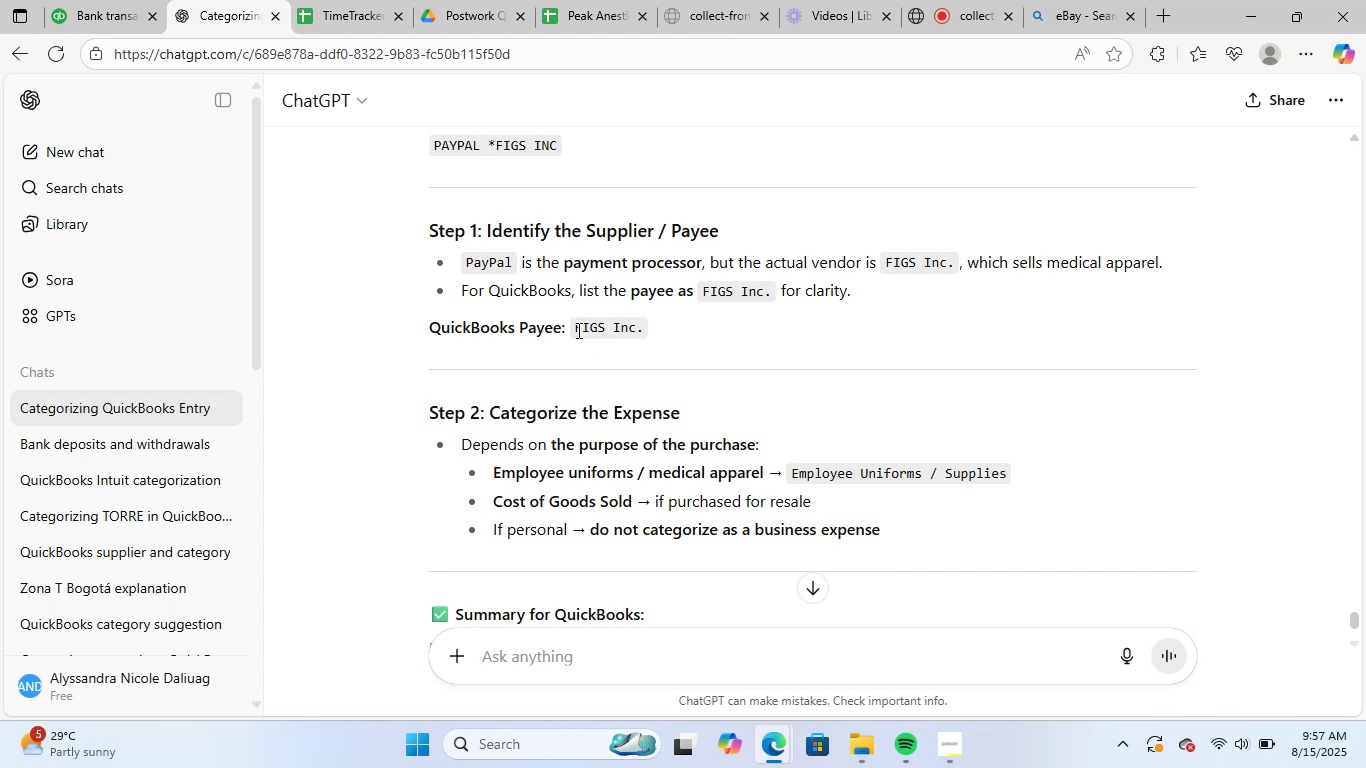 
left_click([124, 0])
 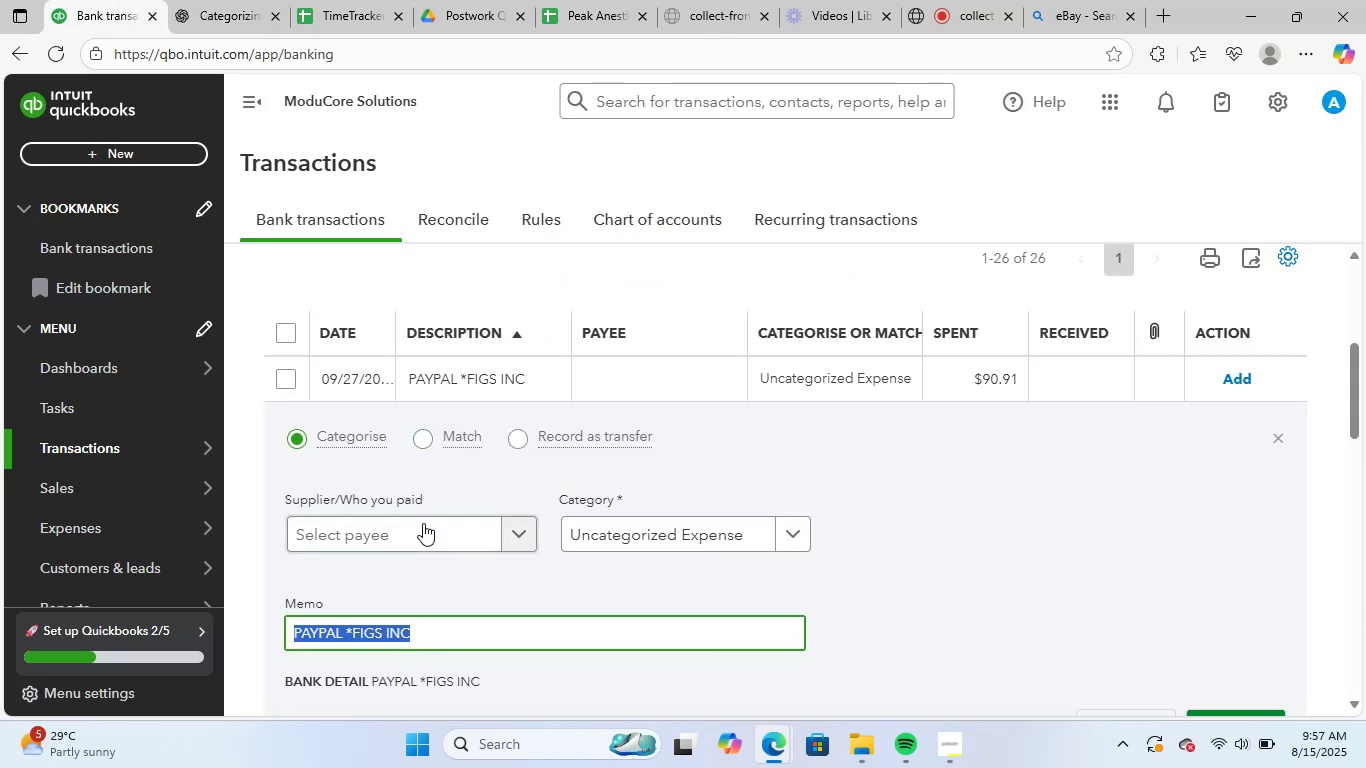 
left_click([422, 528])
 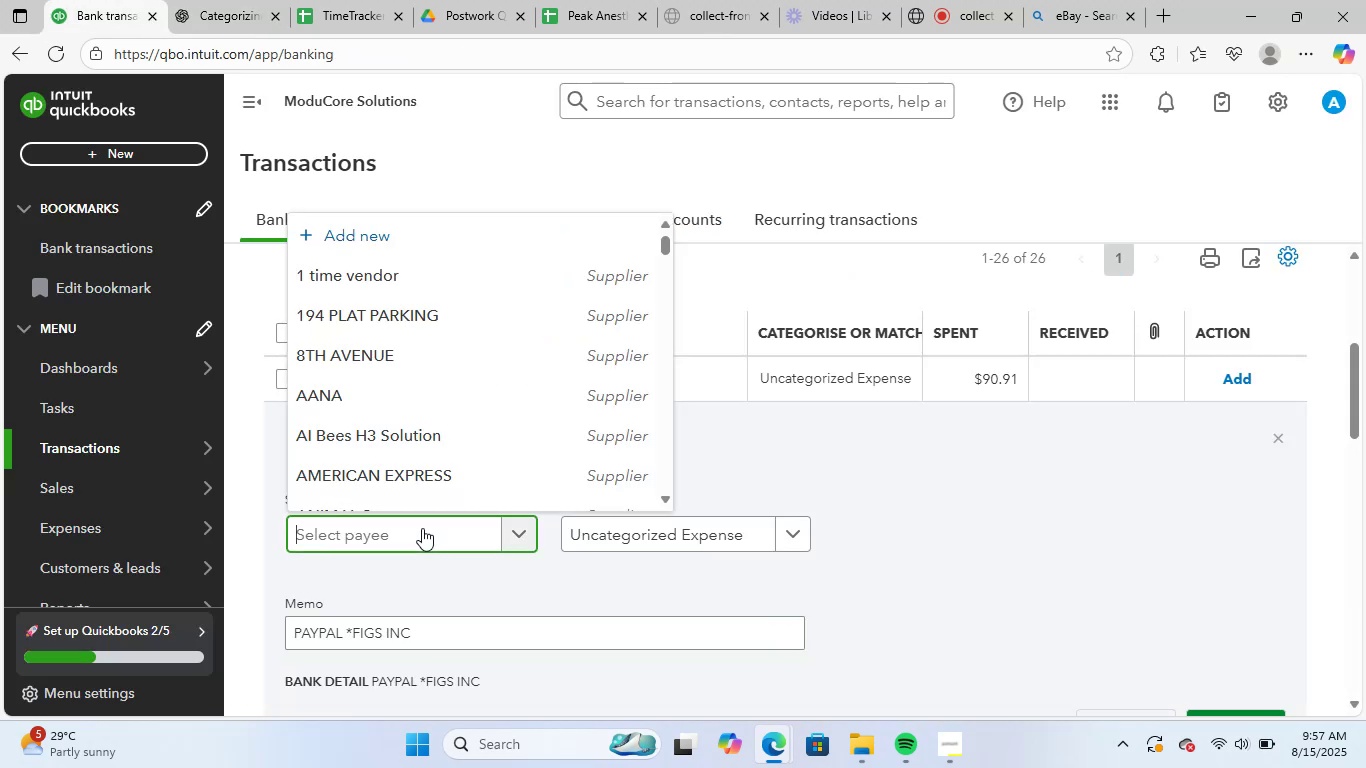 
type(fig)
 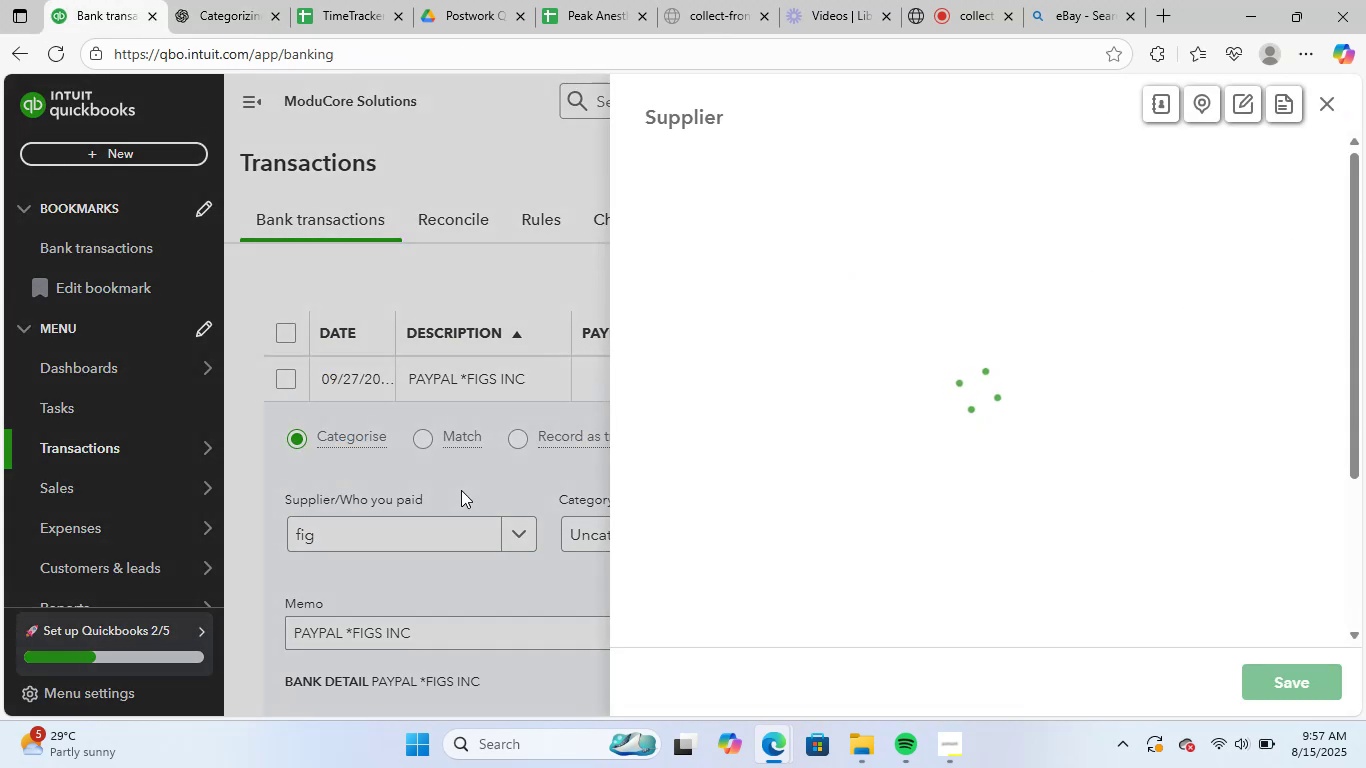 
left_click([1324, 102])
 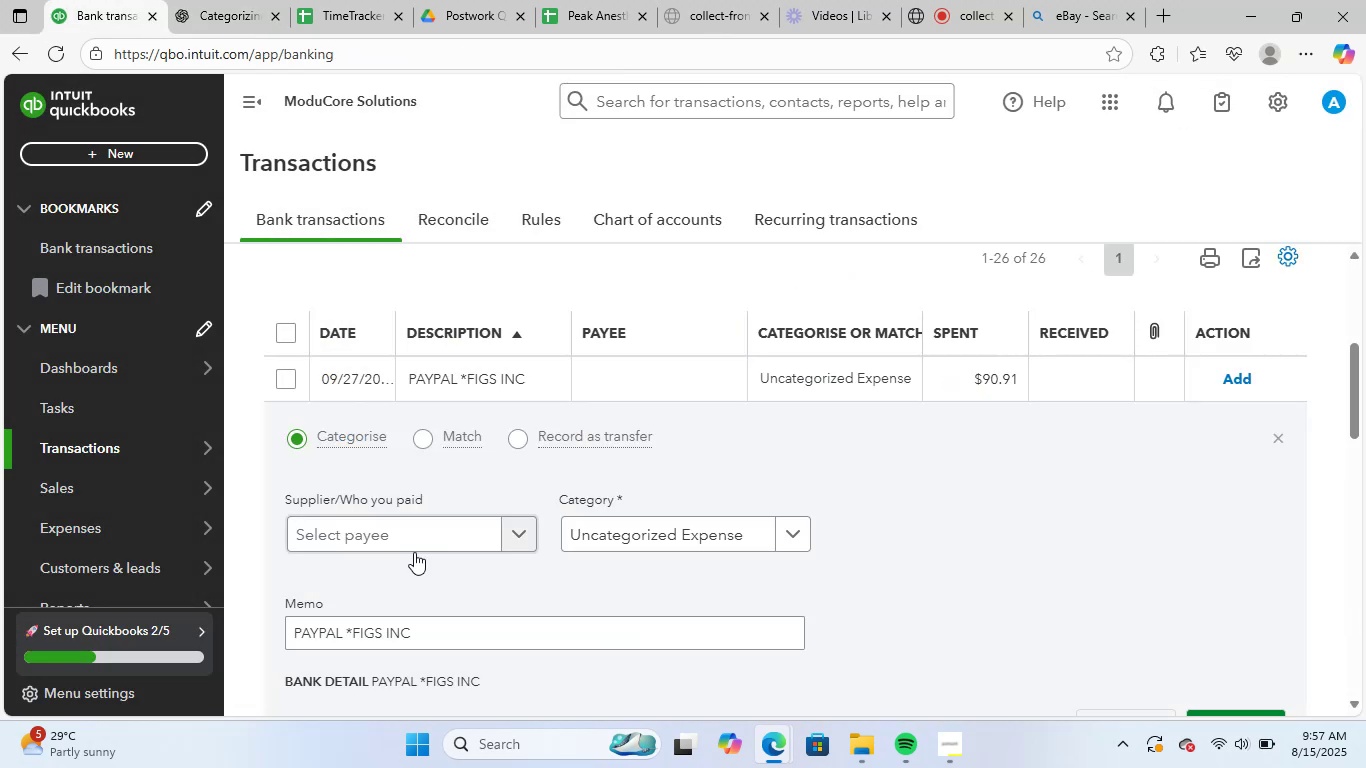 
left_click([414, 548])
 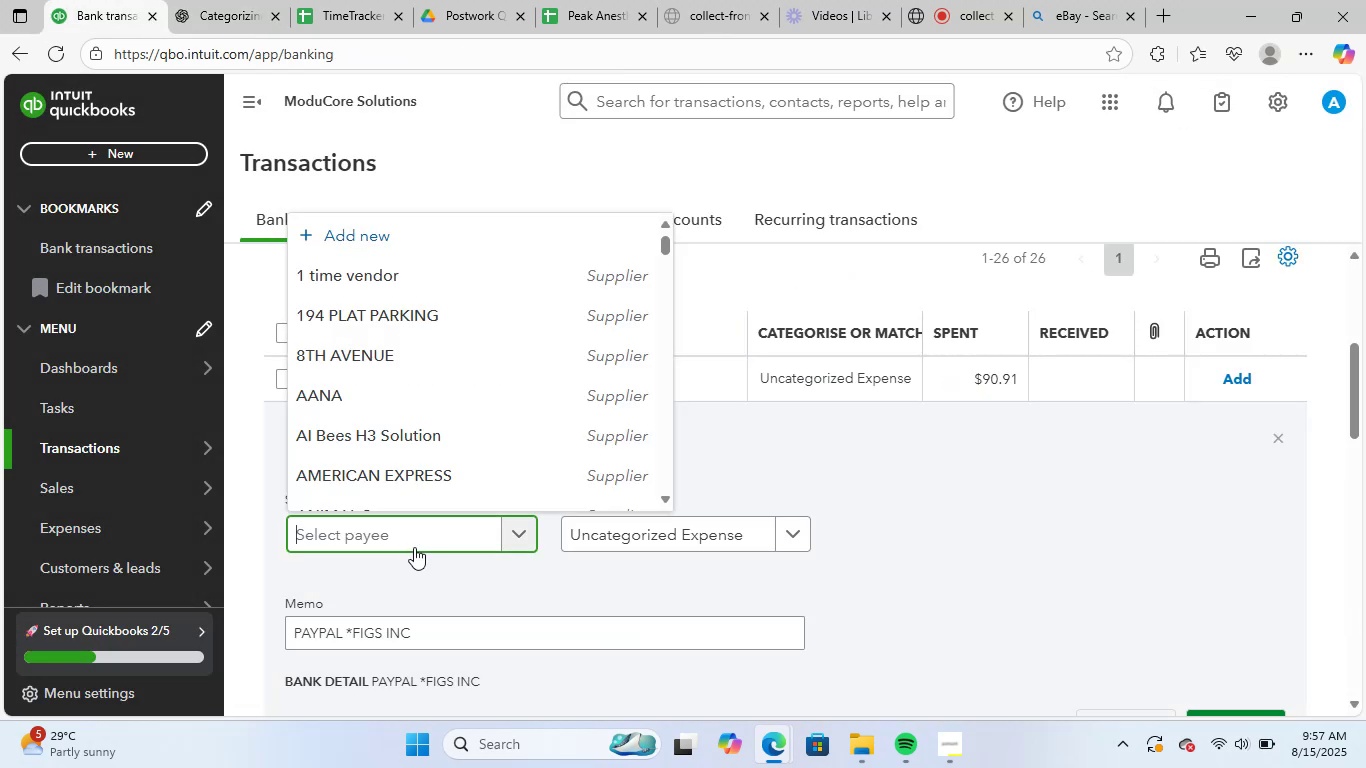 
type(fig)
 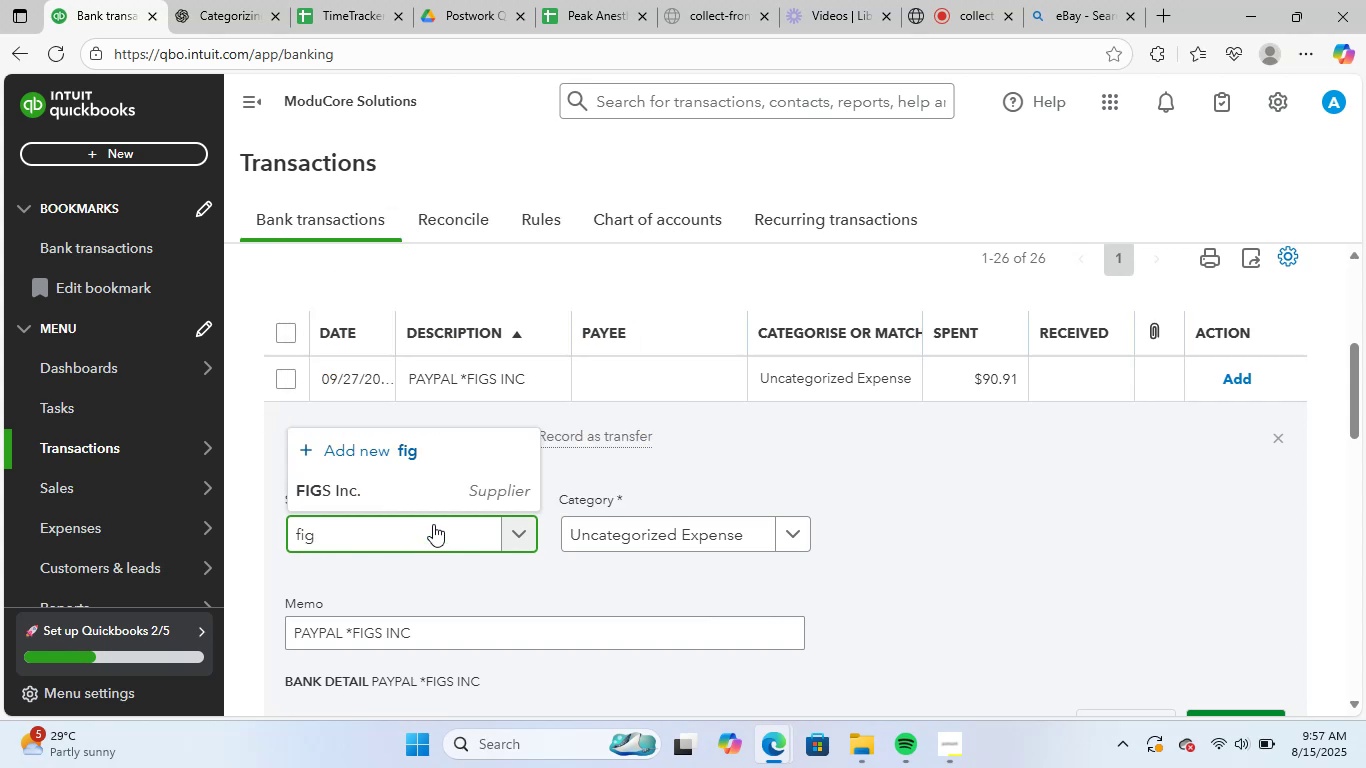 
left_click([449, 497])
 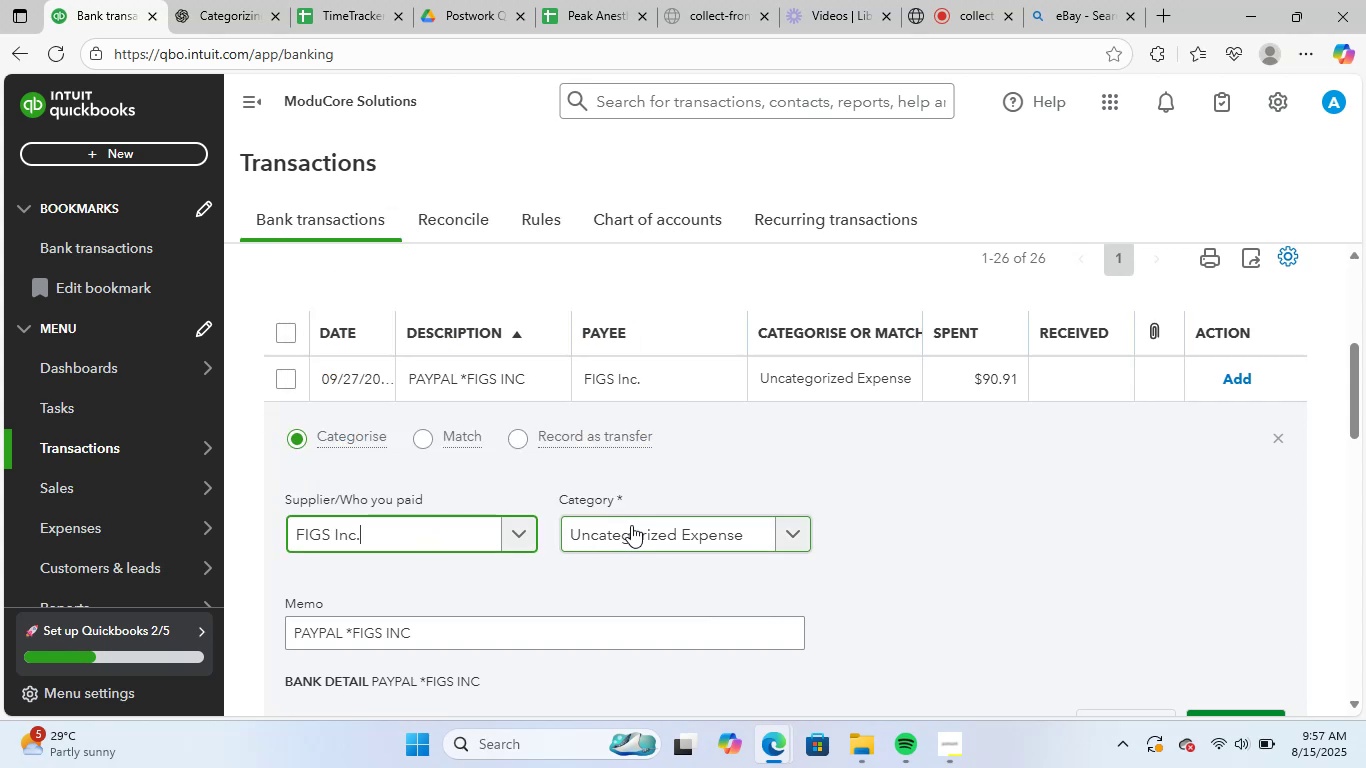 
left_click([631, 525])
 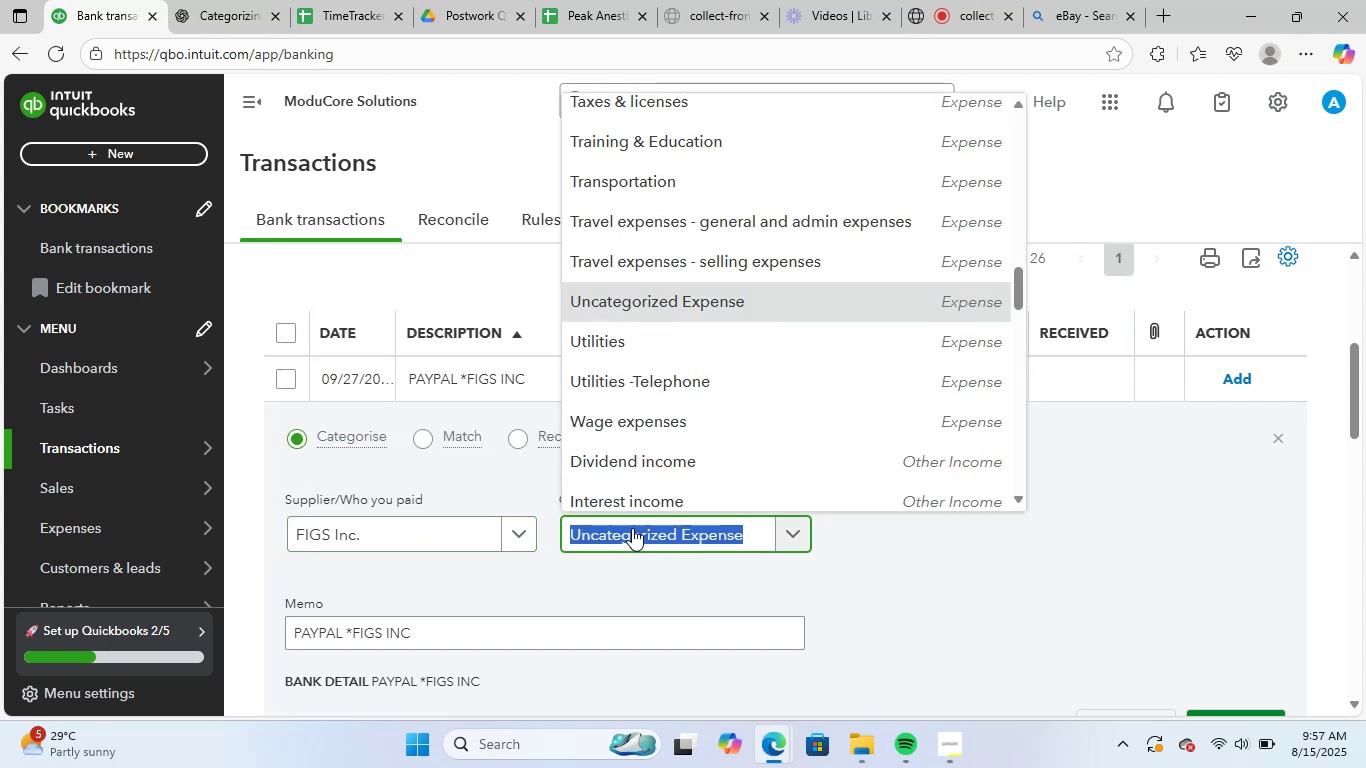 
type(supp)
 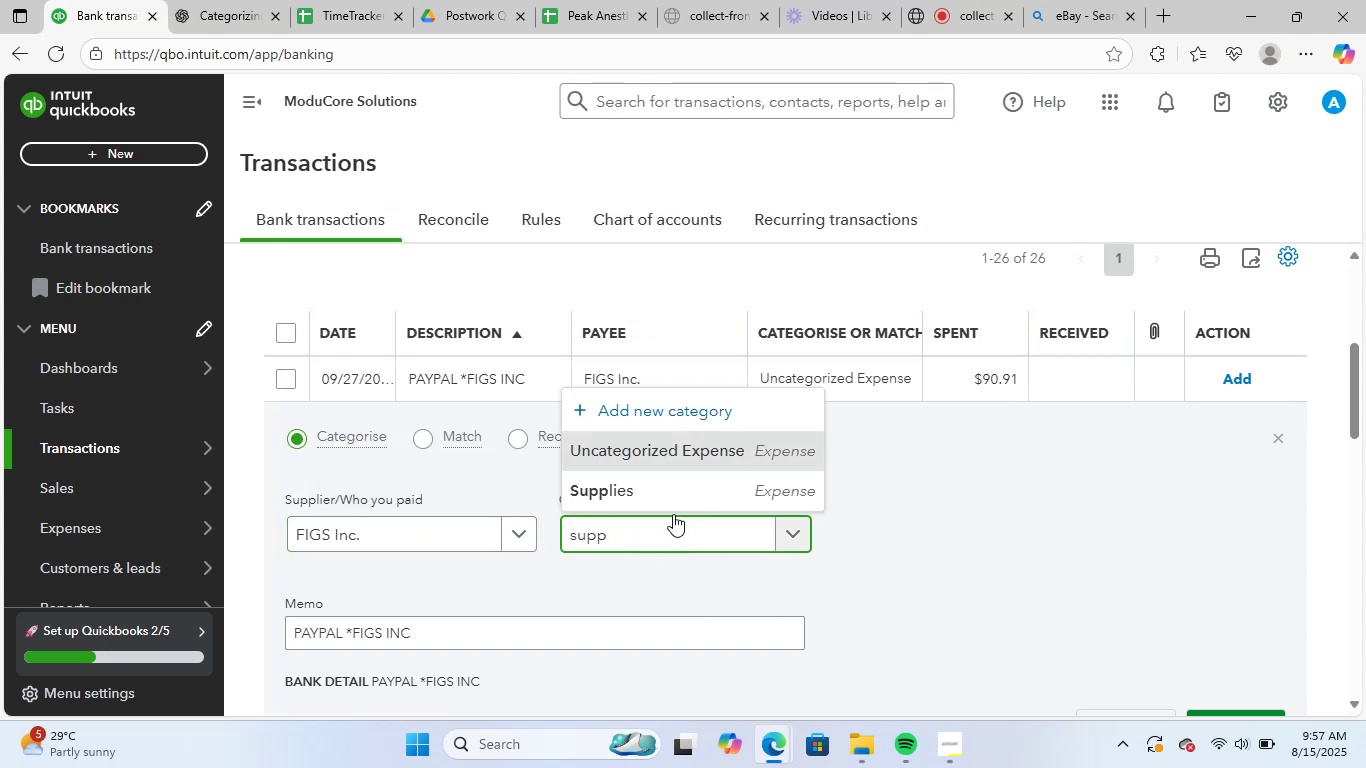 
left_click([686, 487])
 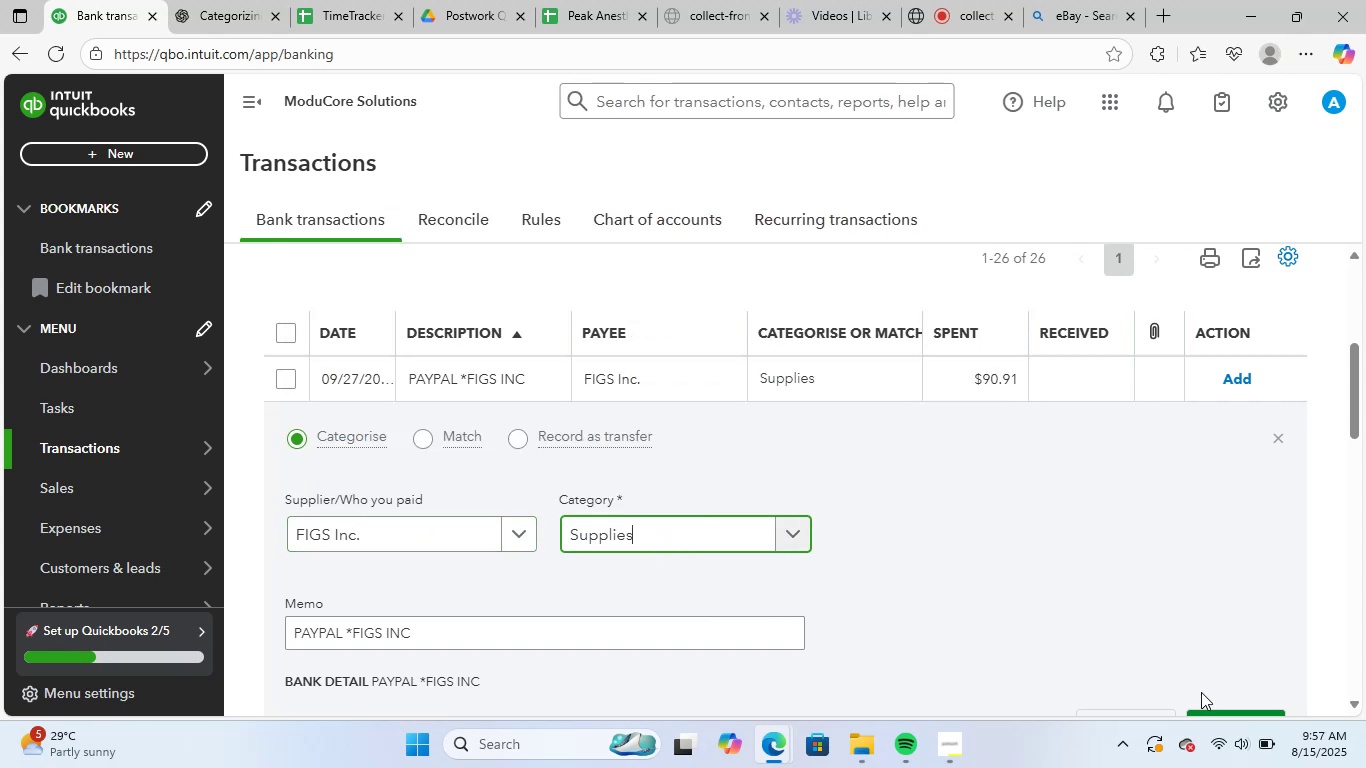 
scroll: coordinate [1212, 632], scroll_direction: down, amount: 2.0
 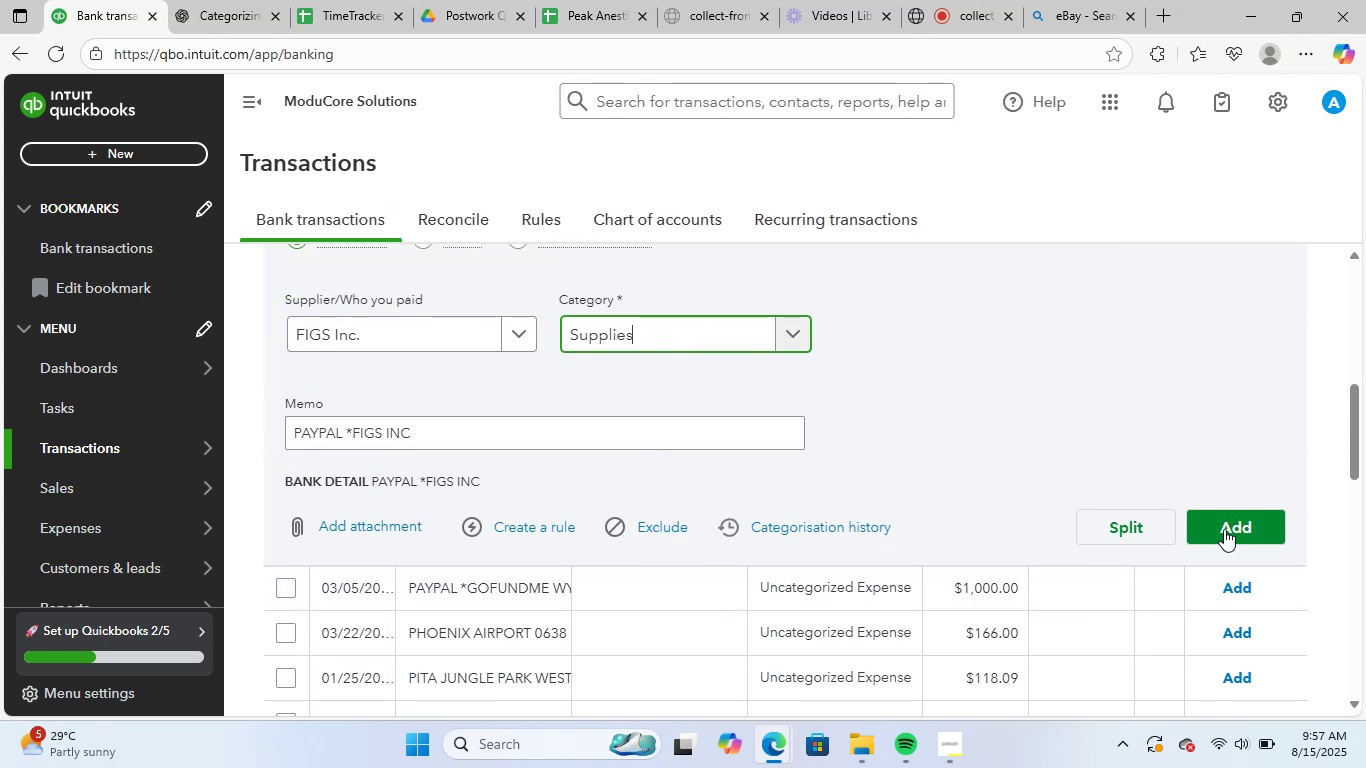 
left_click([1226, 526])
 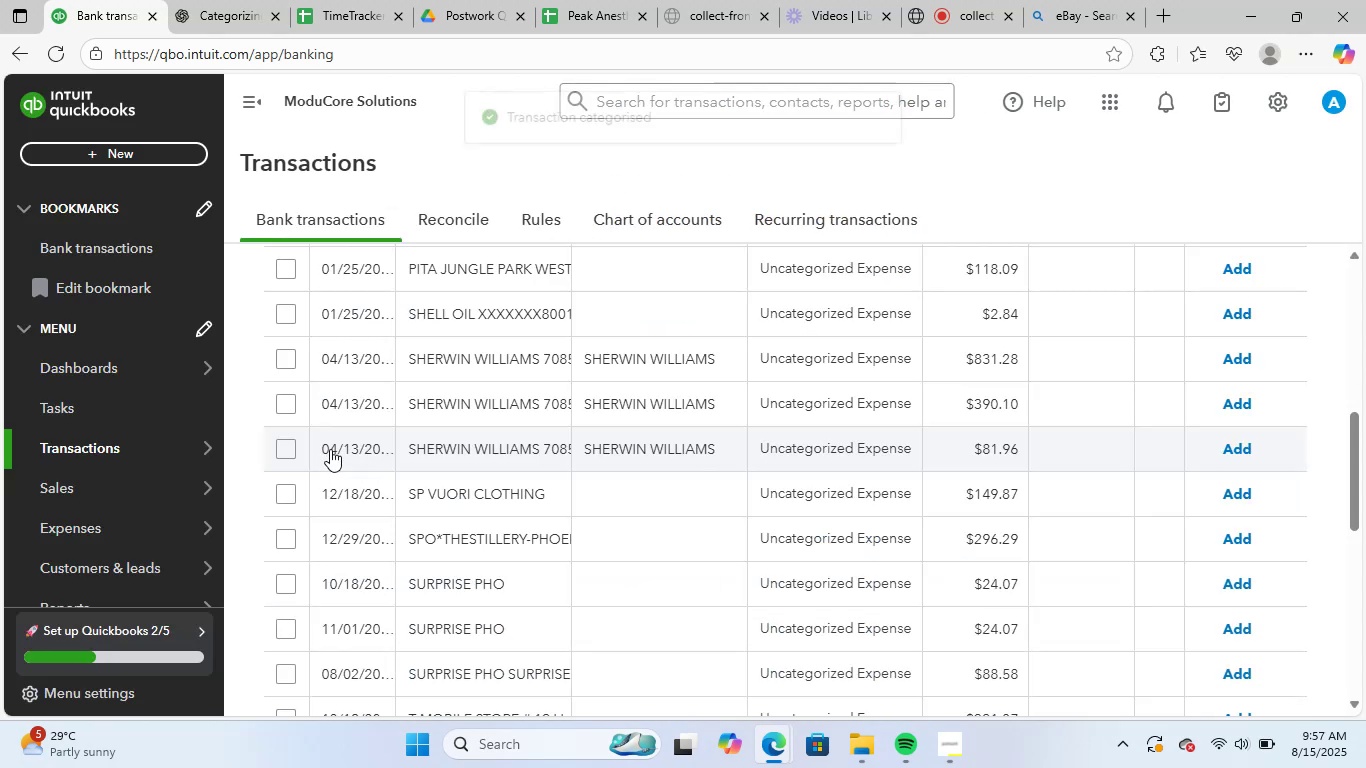 
scroll: coordinate [498, 527], scroll_direction: up, amount: 2.0
 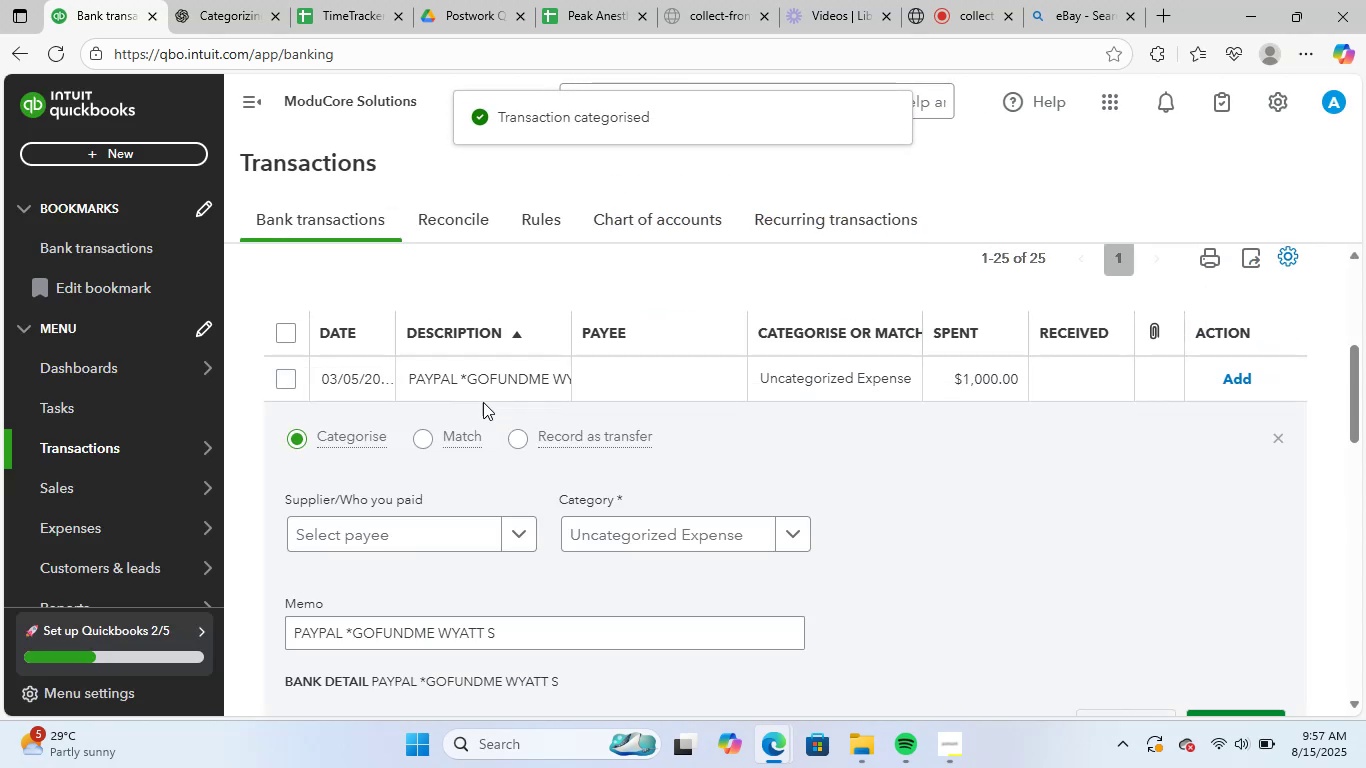 
left_click_drag(start_coordinate=[506, 632], to_coordinate=[178, 601])
 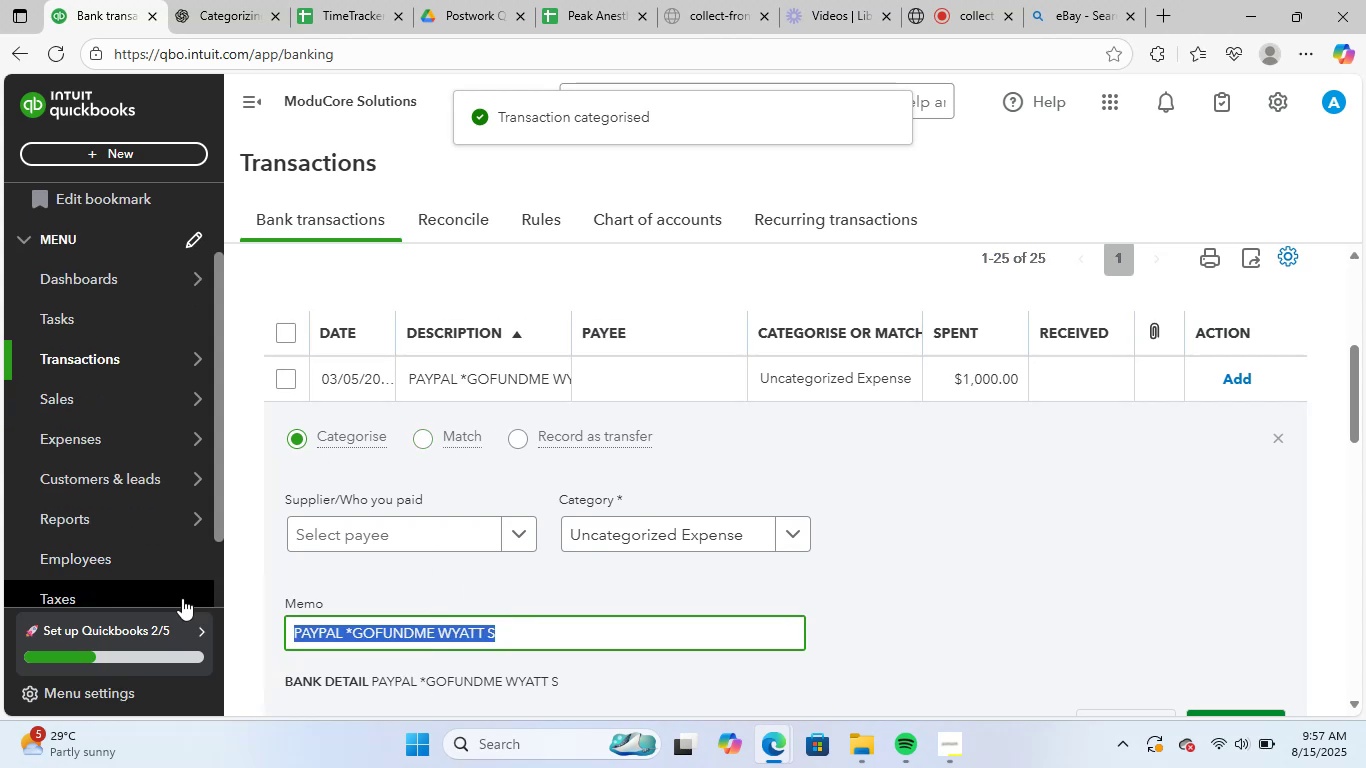 
hold_key(key=ControlLeft, duration=0.31)
 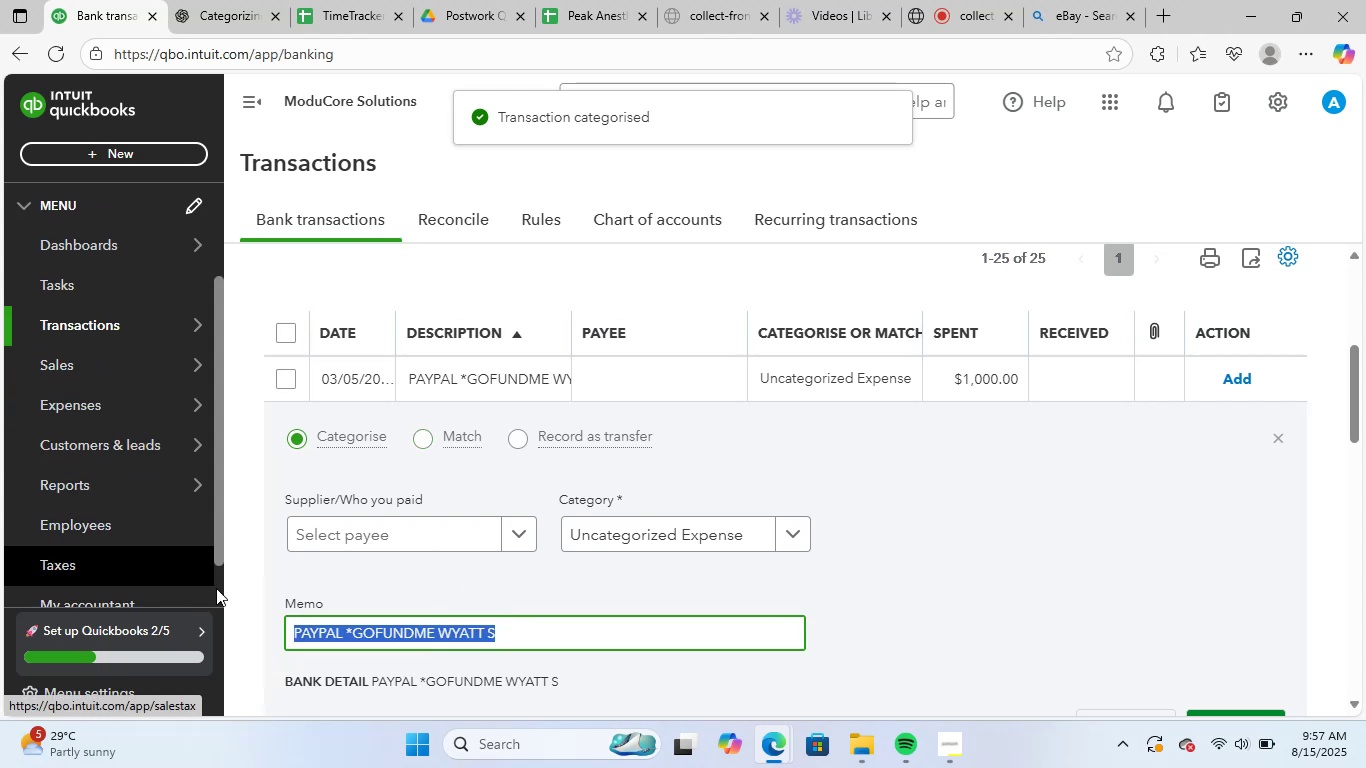 
key(Control+C)
 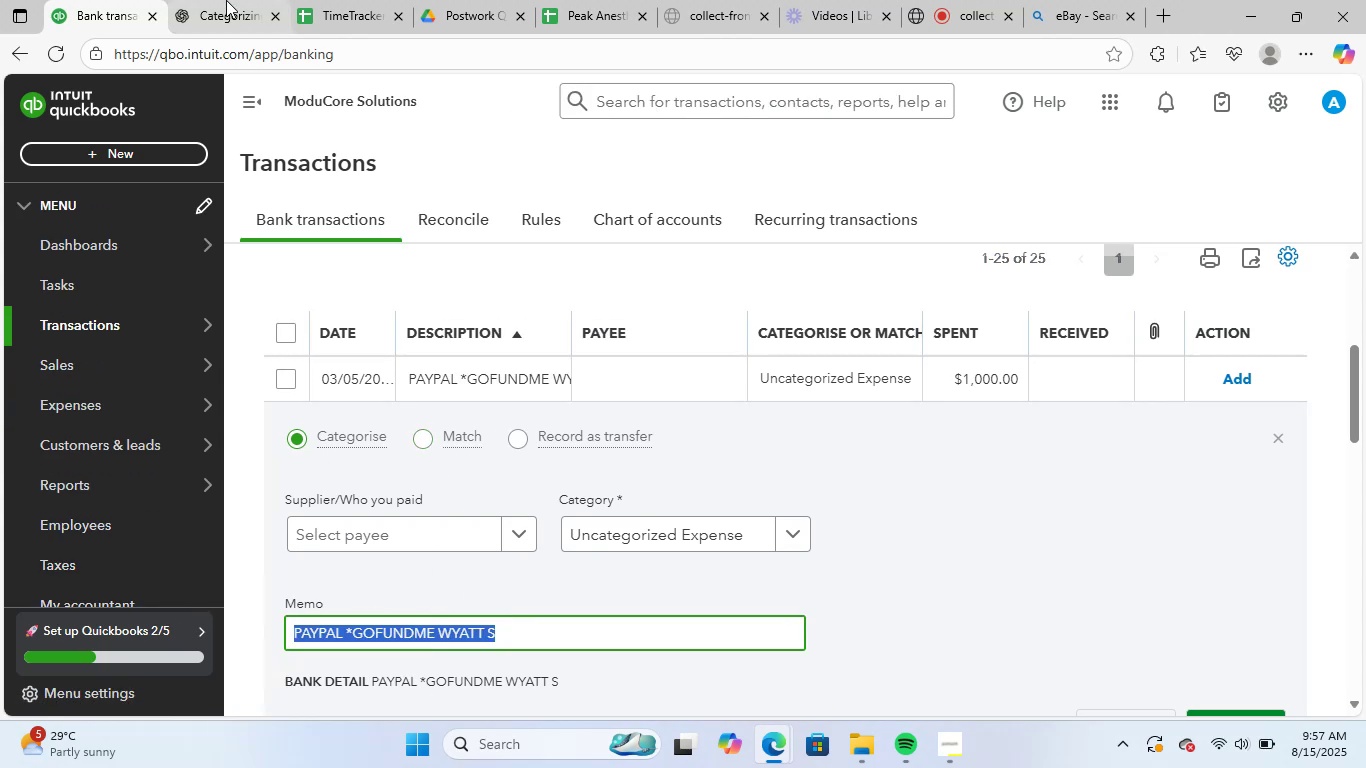 
left_click_drag(start_coordinate=[229, 0], to_coordinate=[230, 6])
 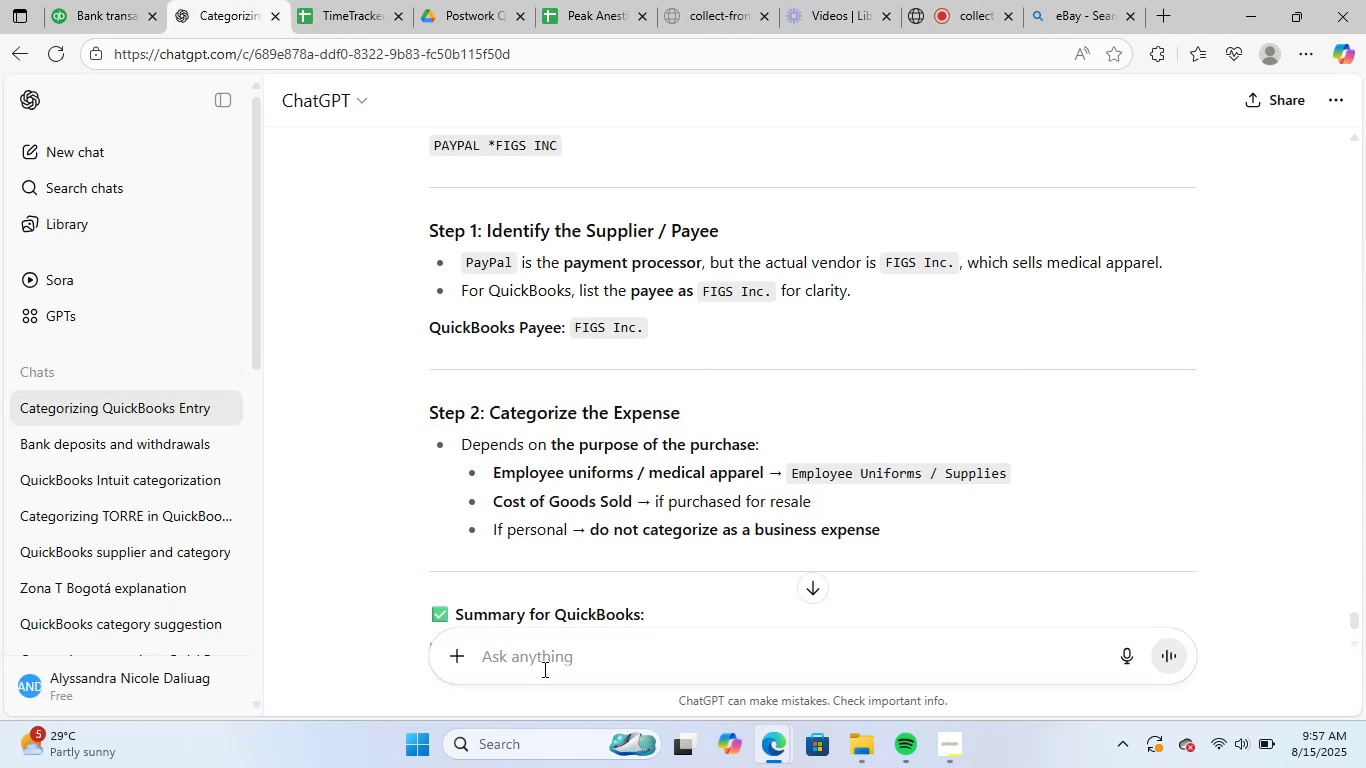 
left_click([544, 667])
 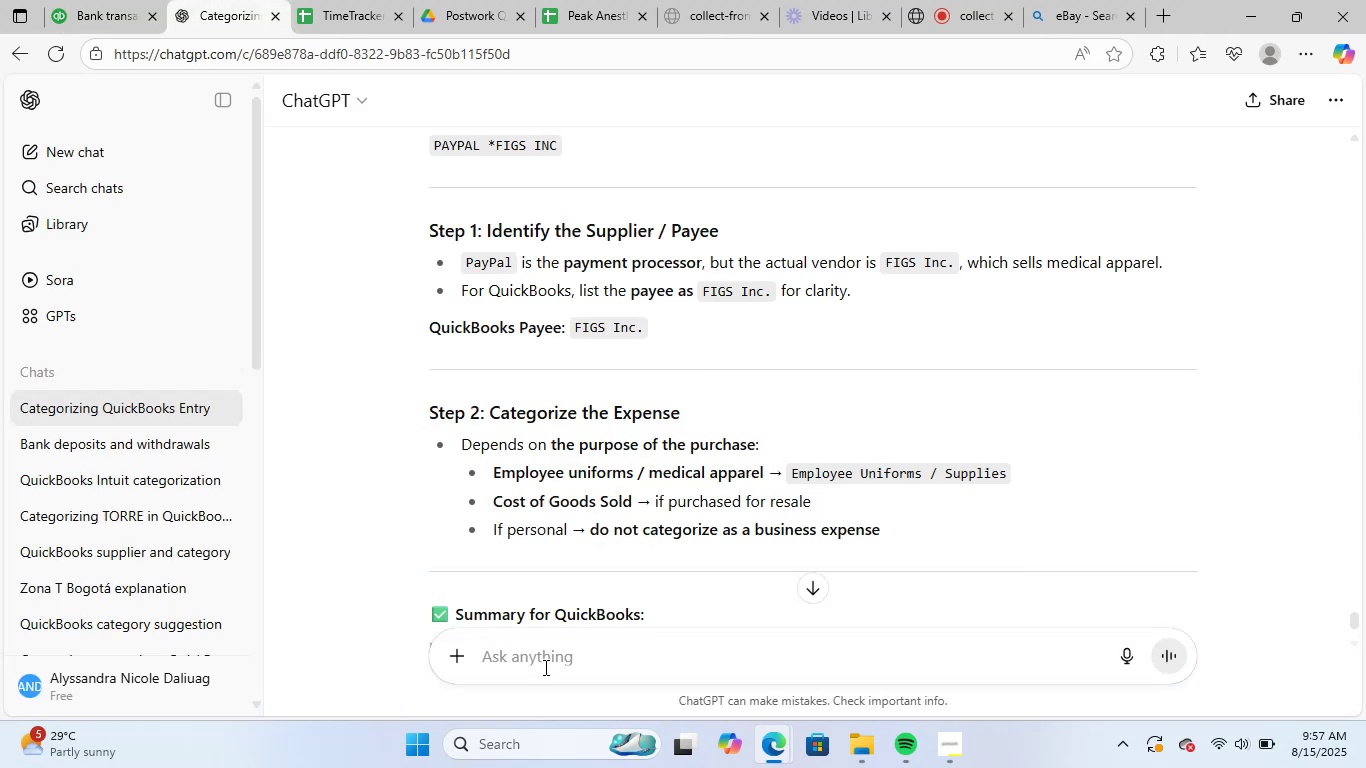 
key(Control+ControlLeft)
 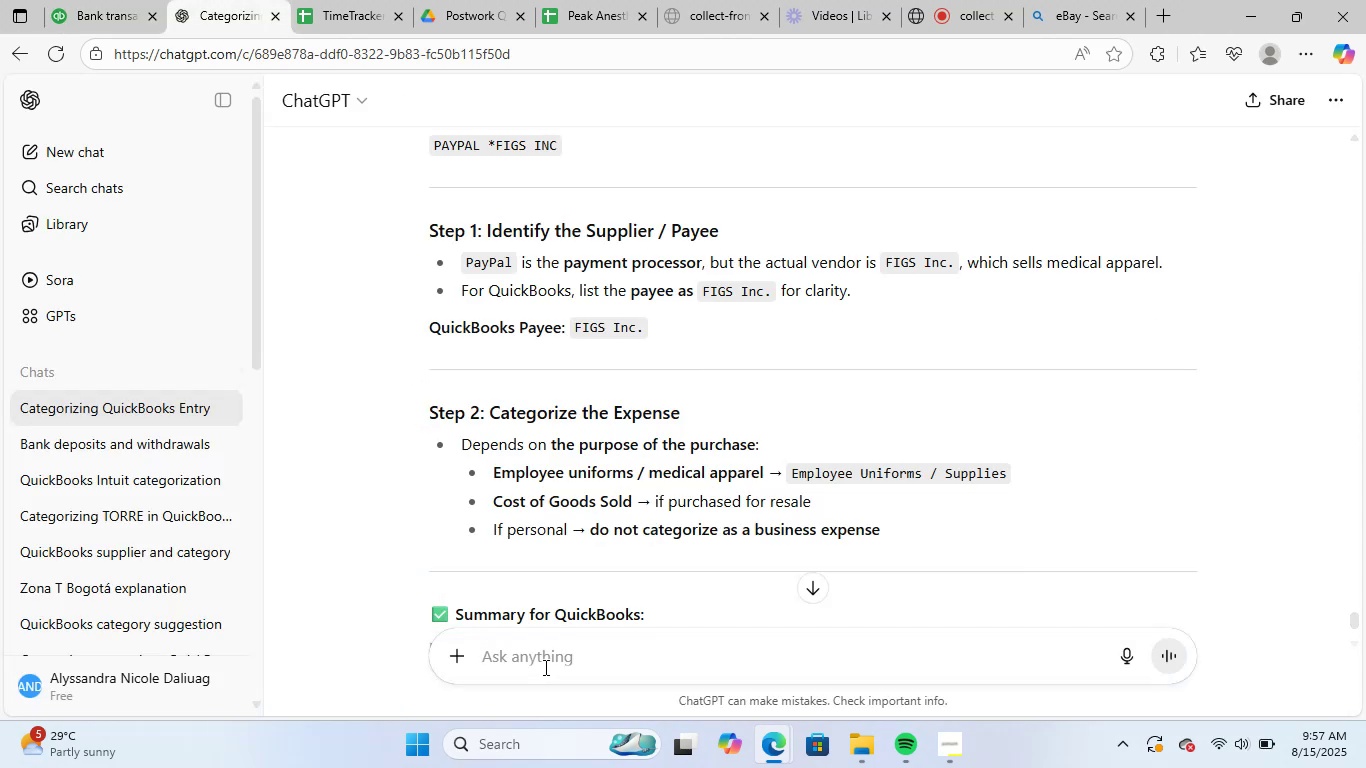 
key(Control+V)
 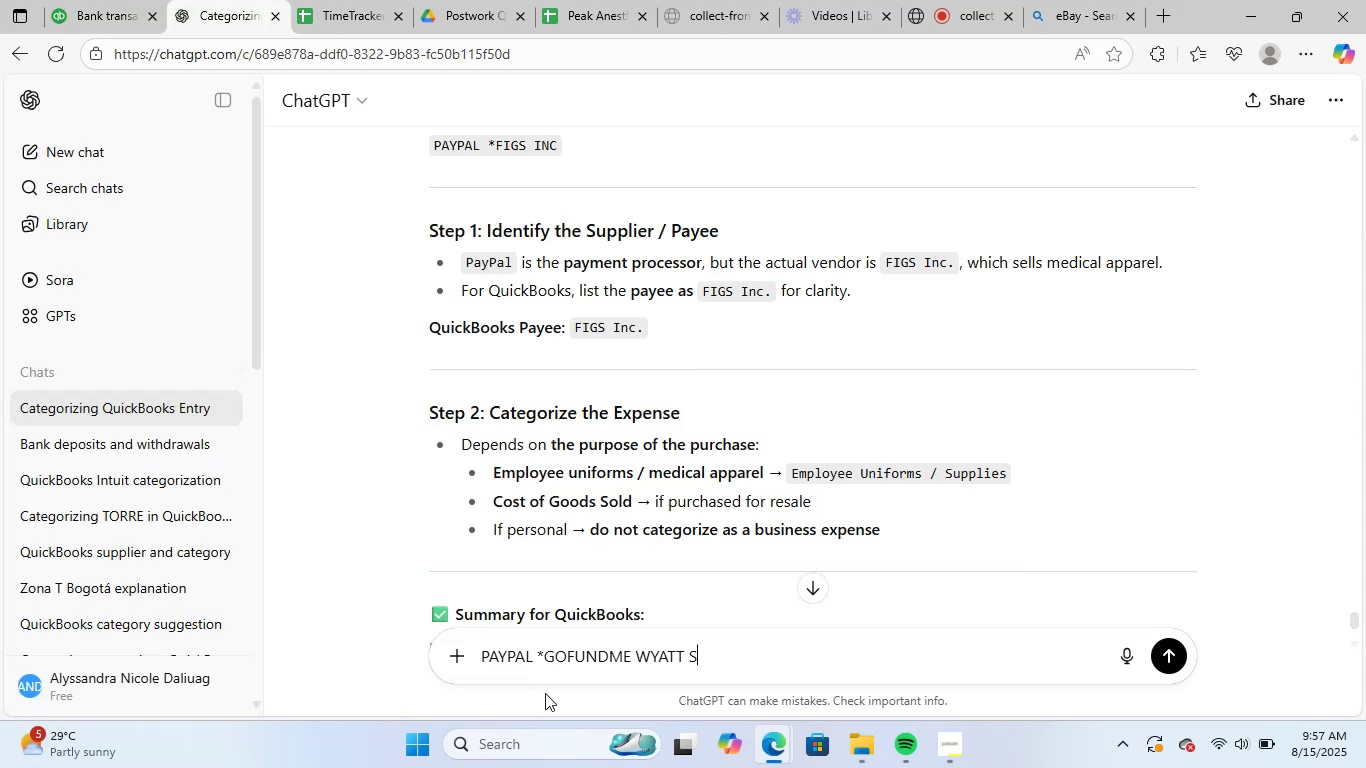 
key(NumpadEnter)
 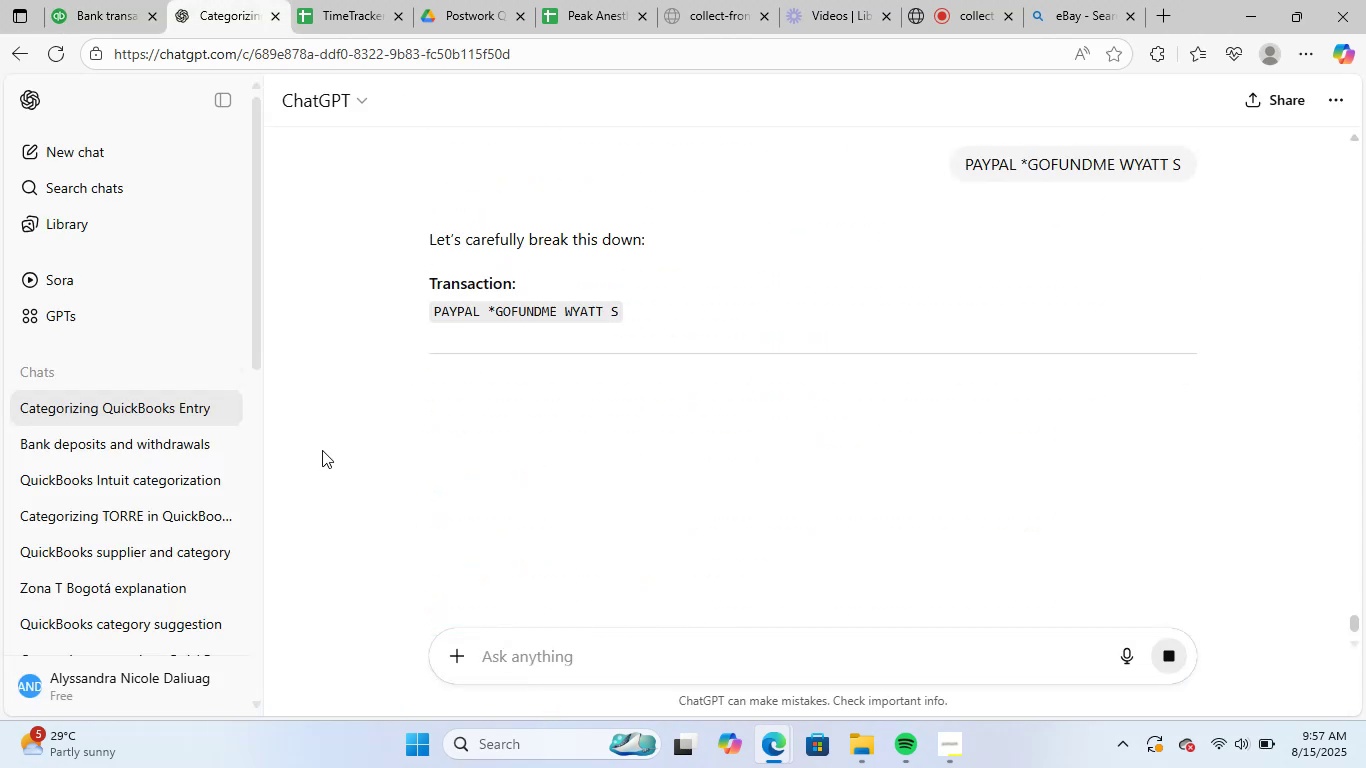 
wait(6.07)
 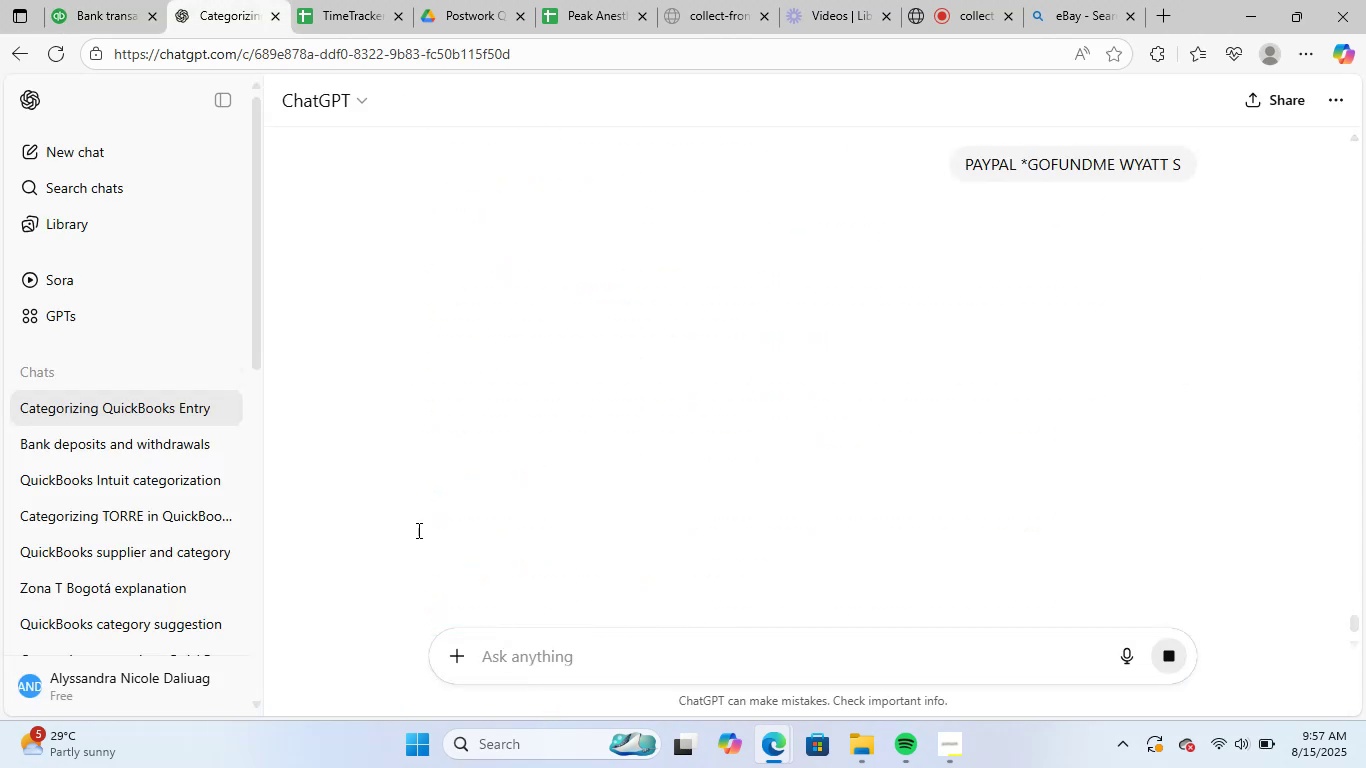 
scroll: coordinate [686, 523], scroll_direction: down, amount: 2.0
 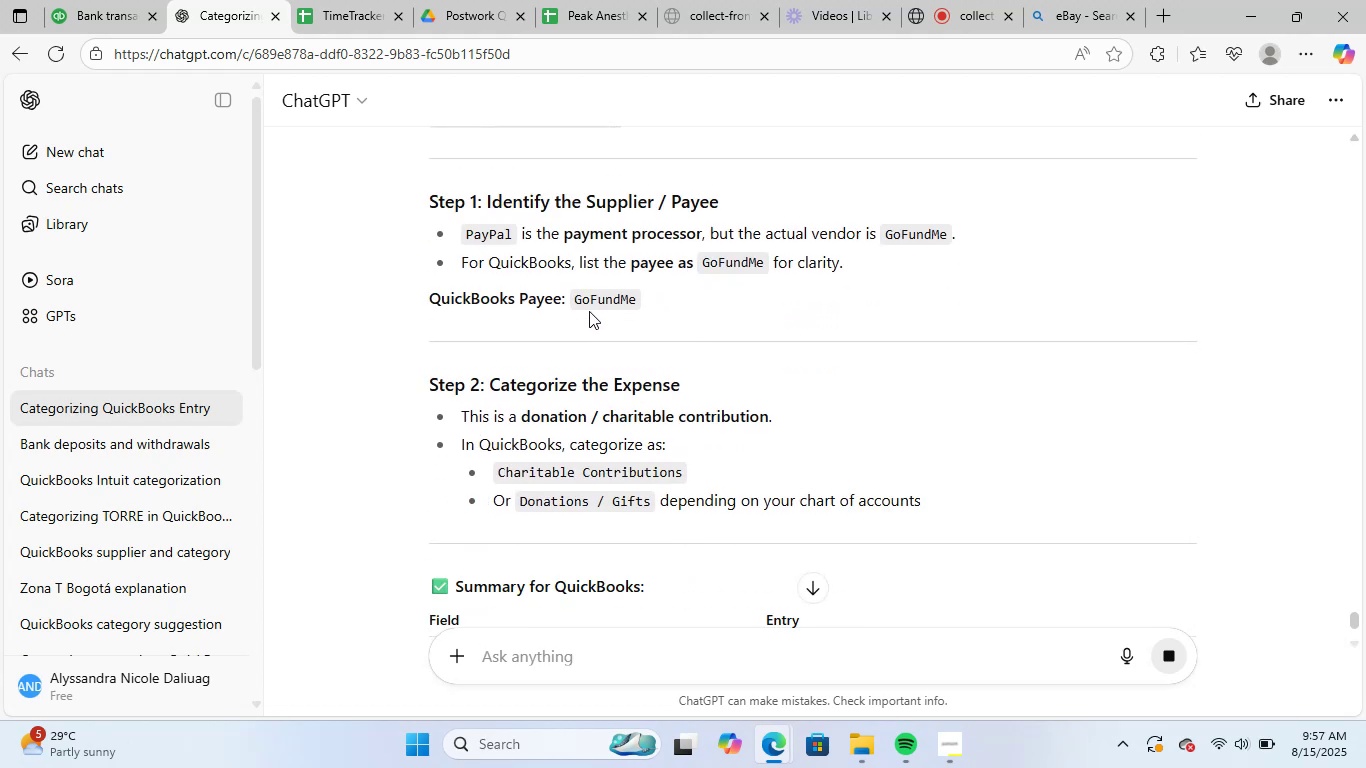 
left_click_drag(start_coordinate=[576, 293], to_coordinate=[657, 297])
 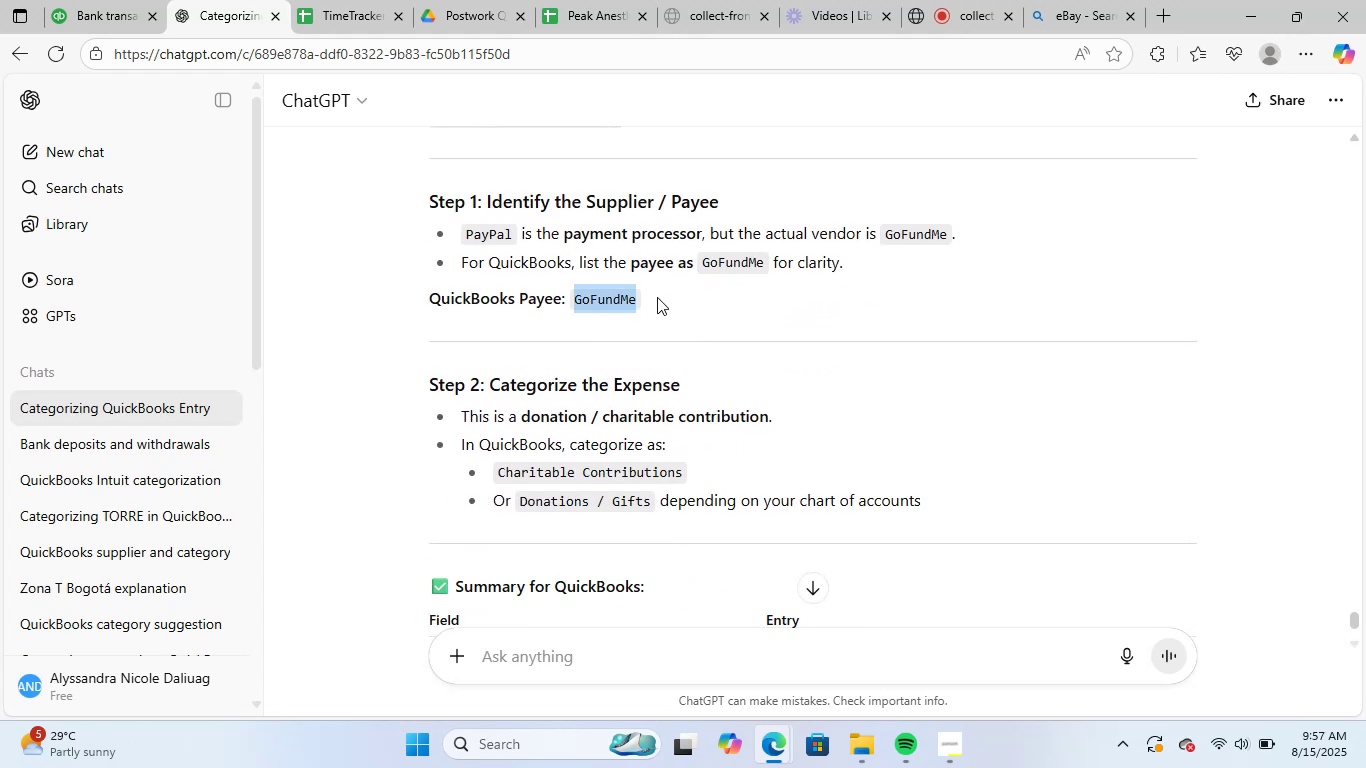 
key(Control+C)
 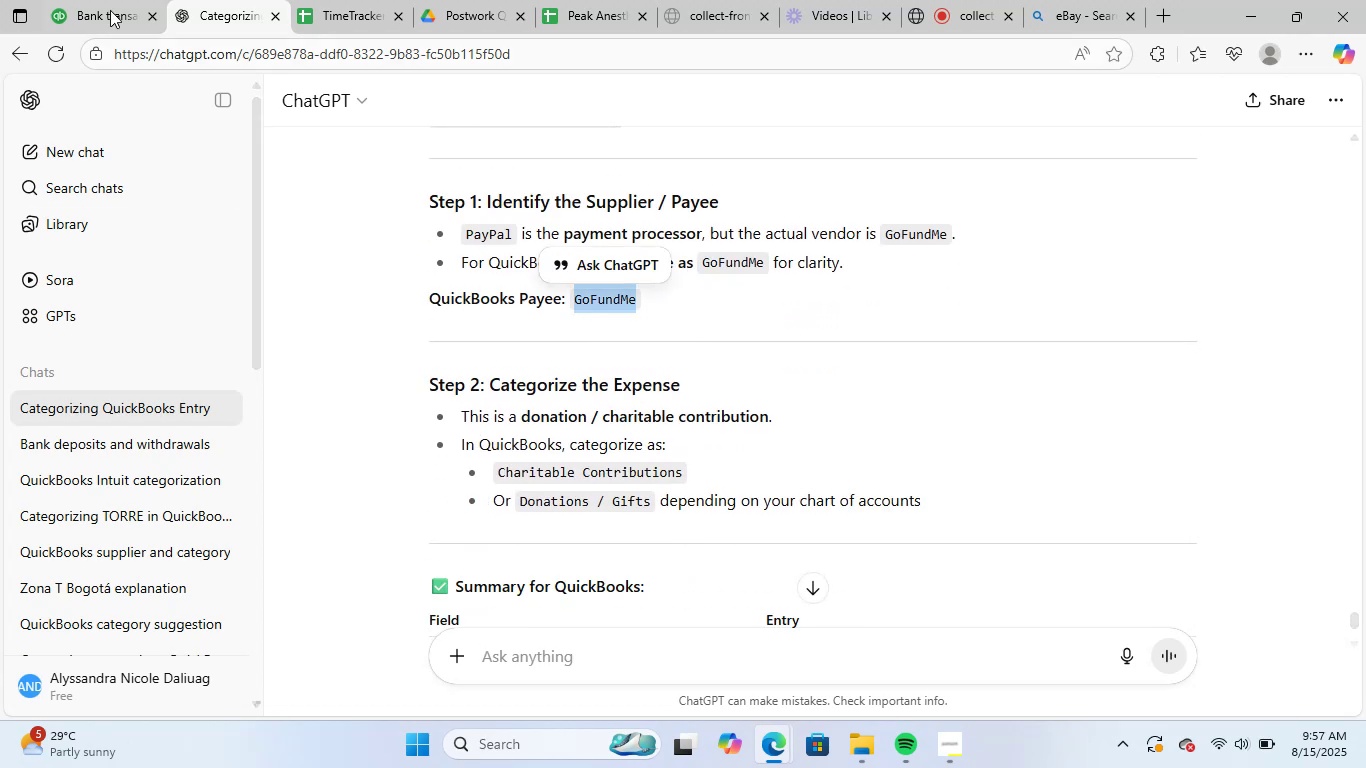 
left_click([109, 1])
 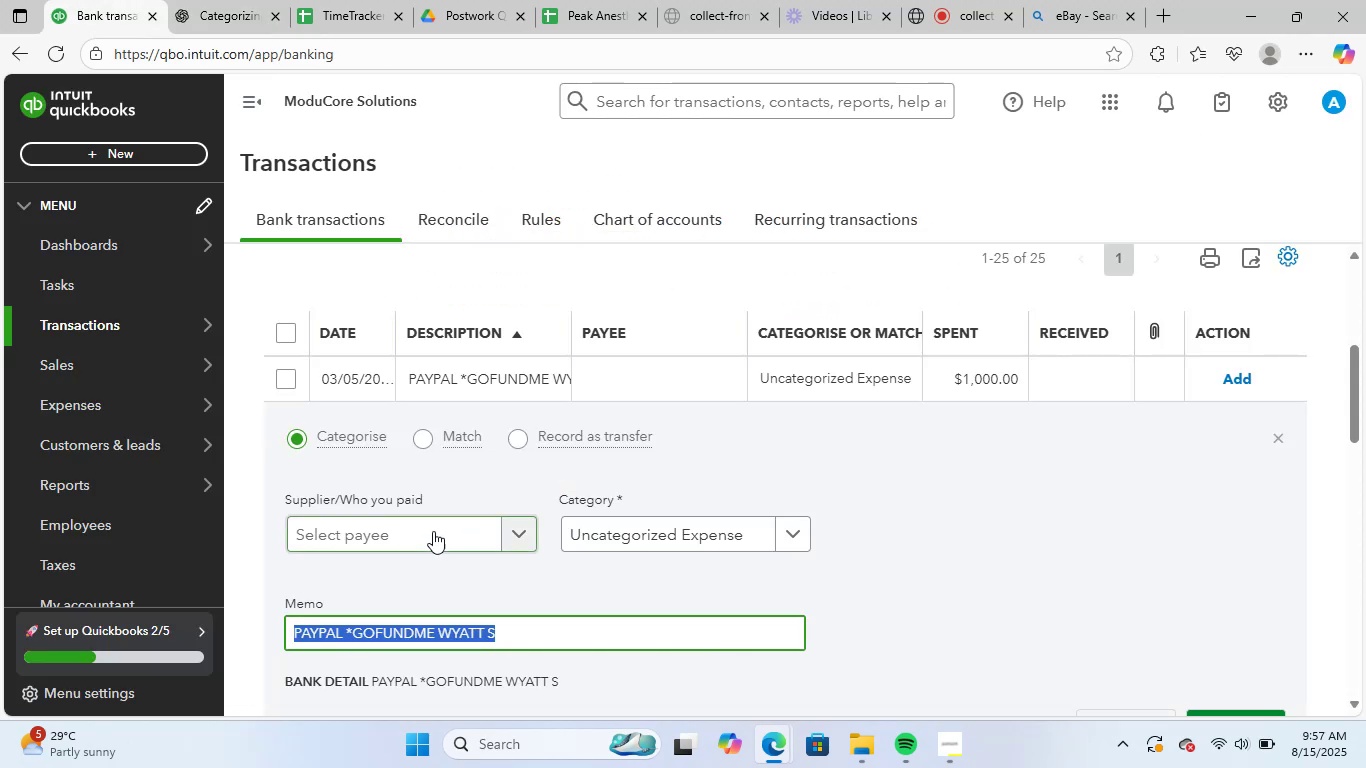 
key(Control+ControlLeft)
 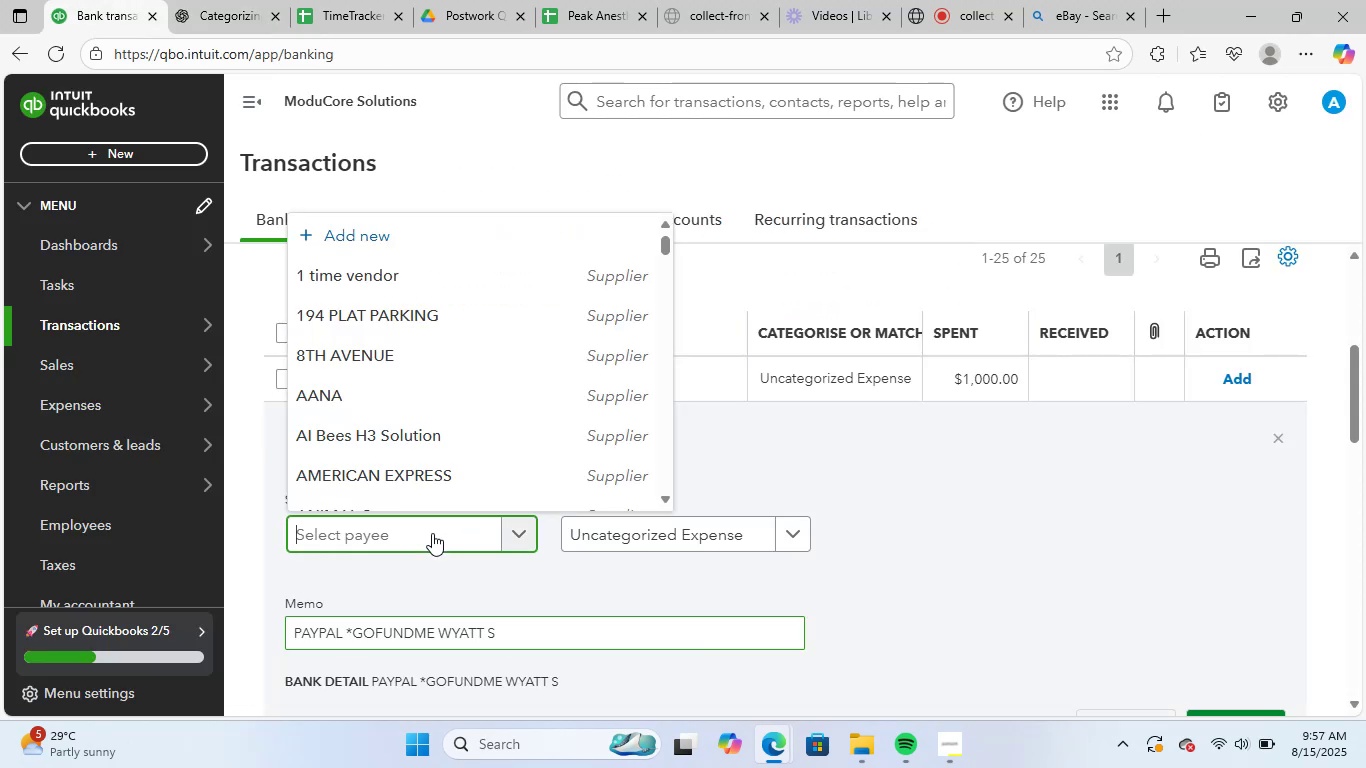 
key(Control+V)
 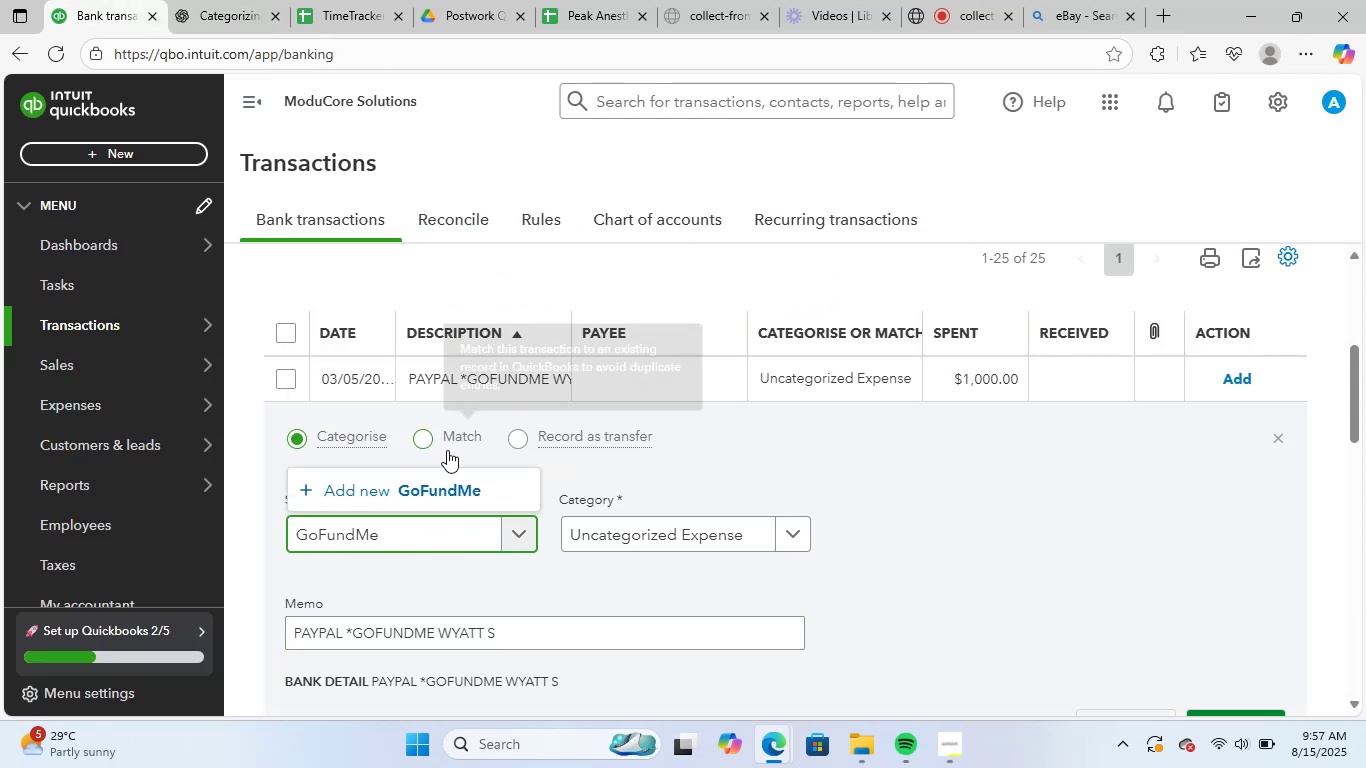 
left_click([454, 513])
 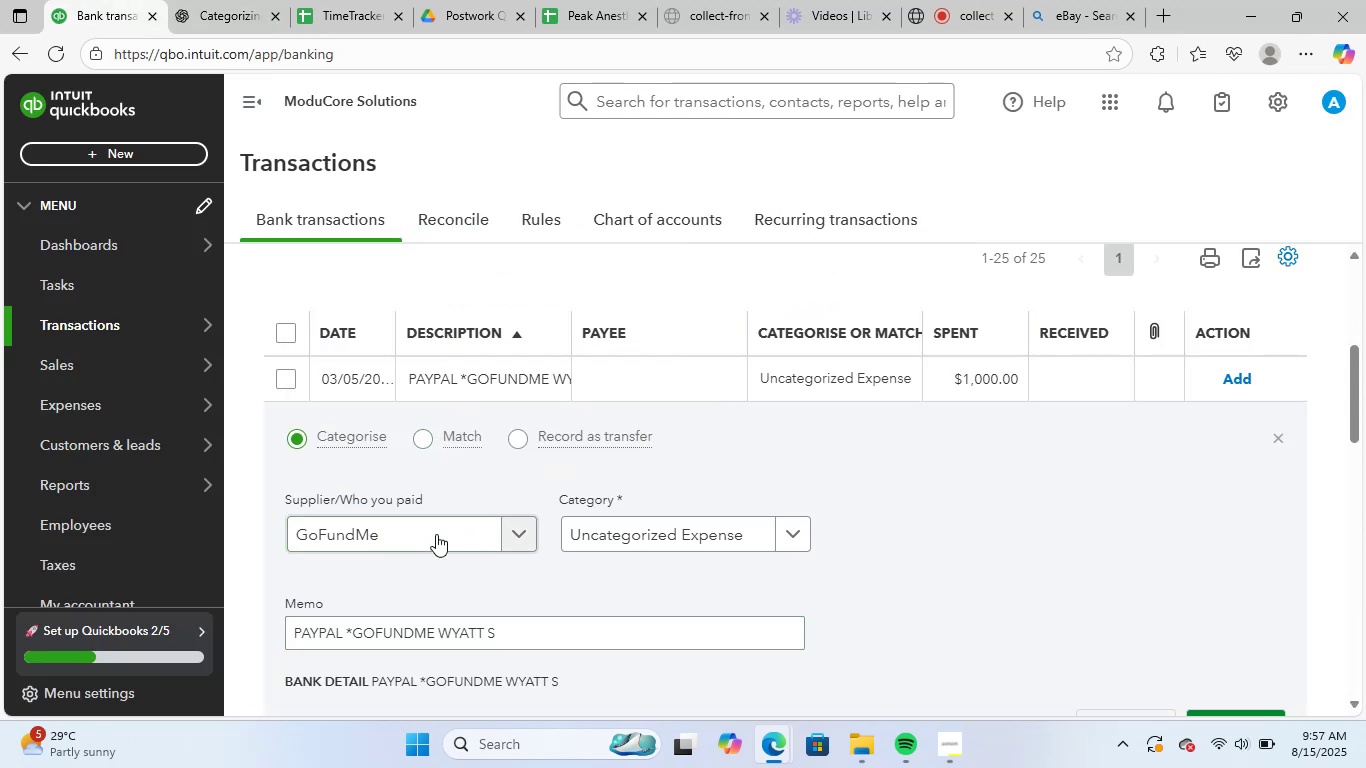 
left_click([436, 534])
 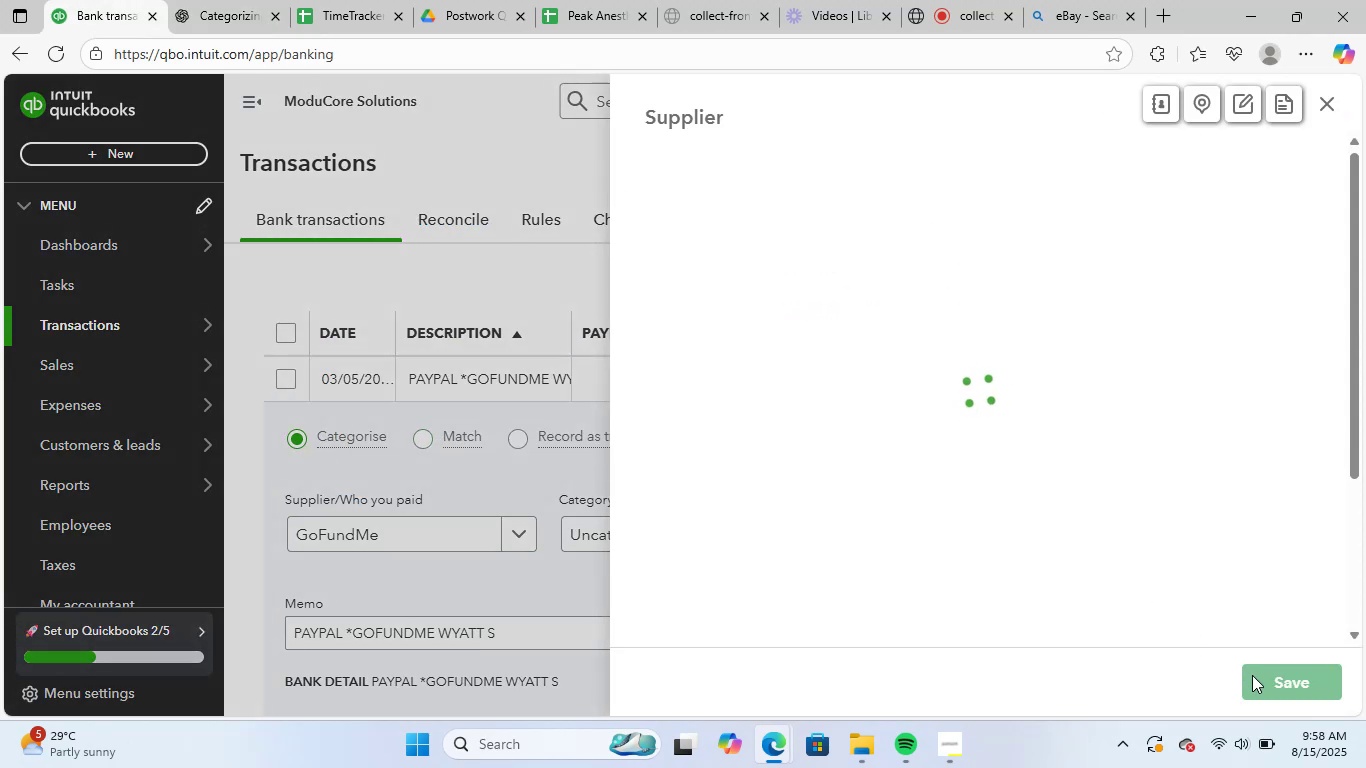 
left_click([1277, 685])
 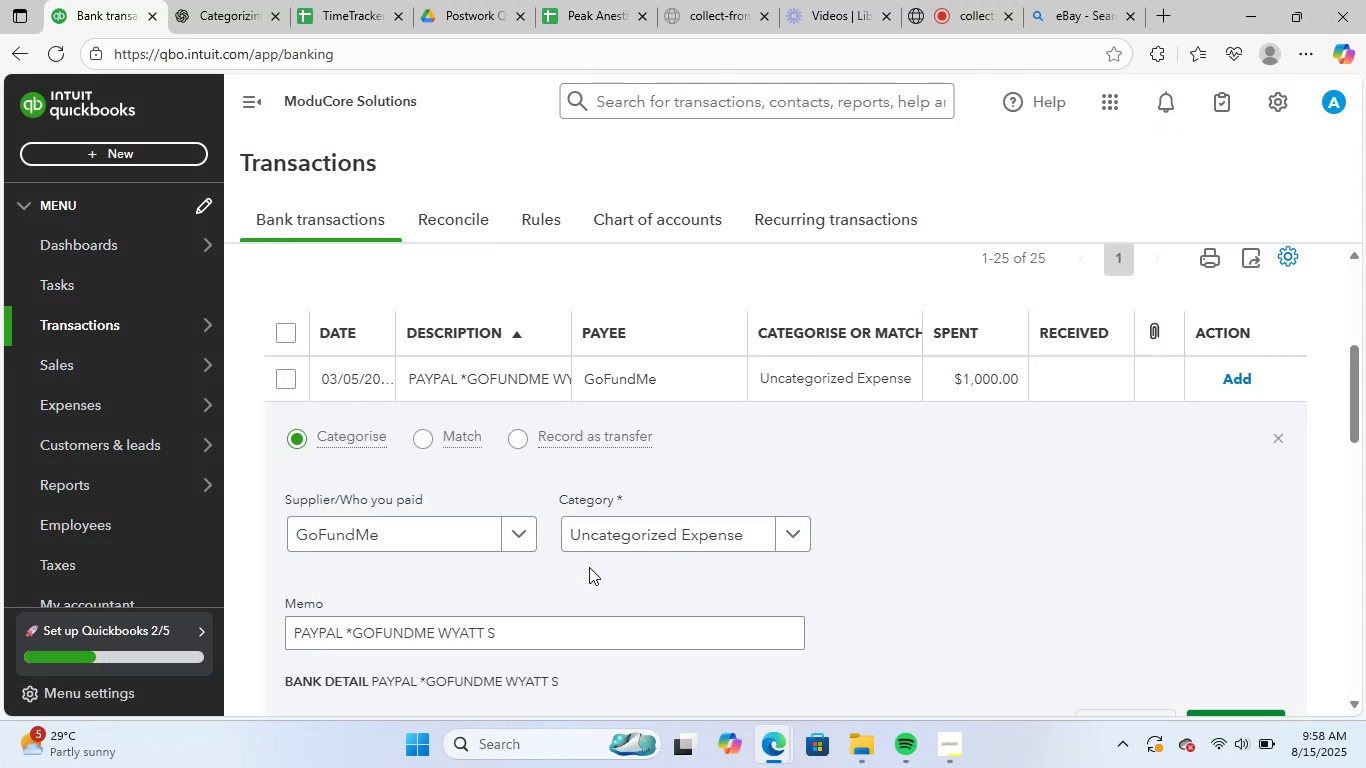 
left_click([652, 514])
 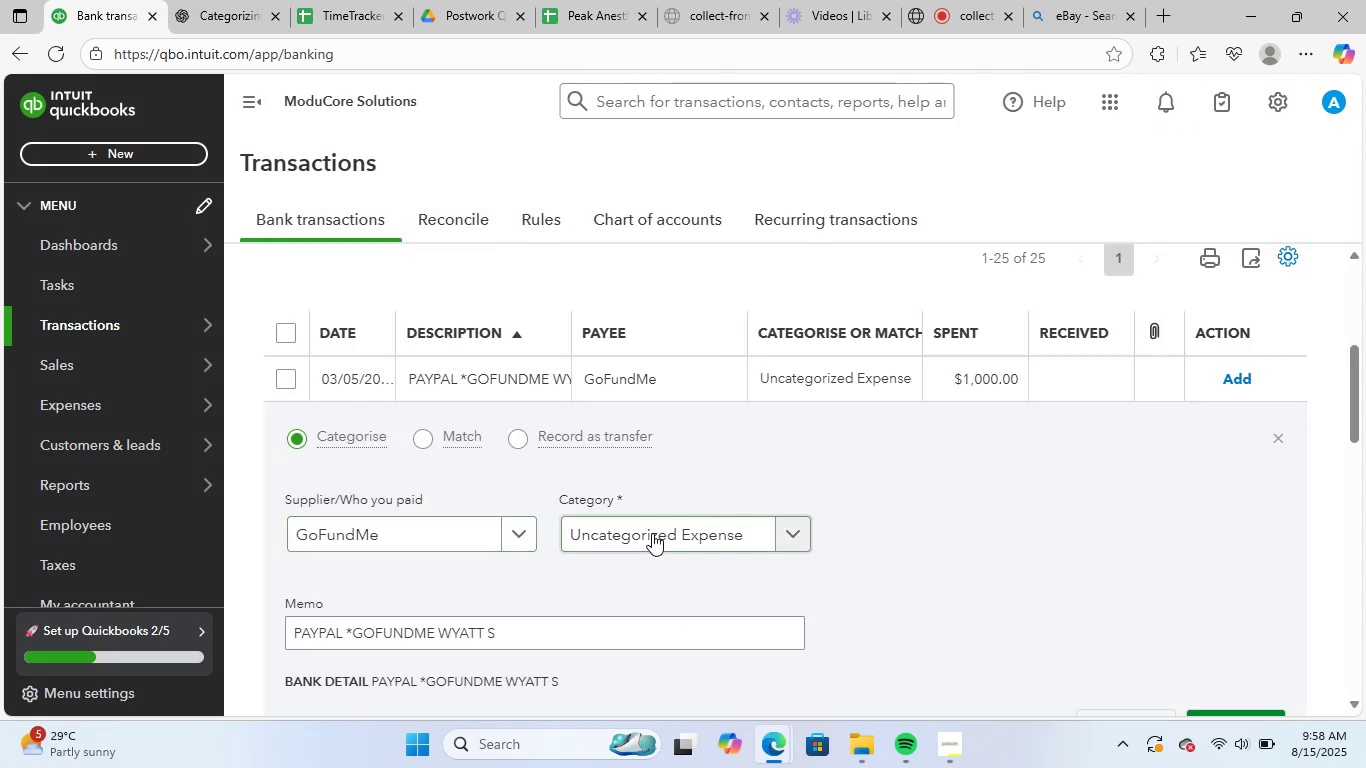 
left_click([652, 533])
 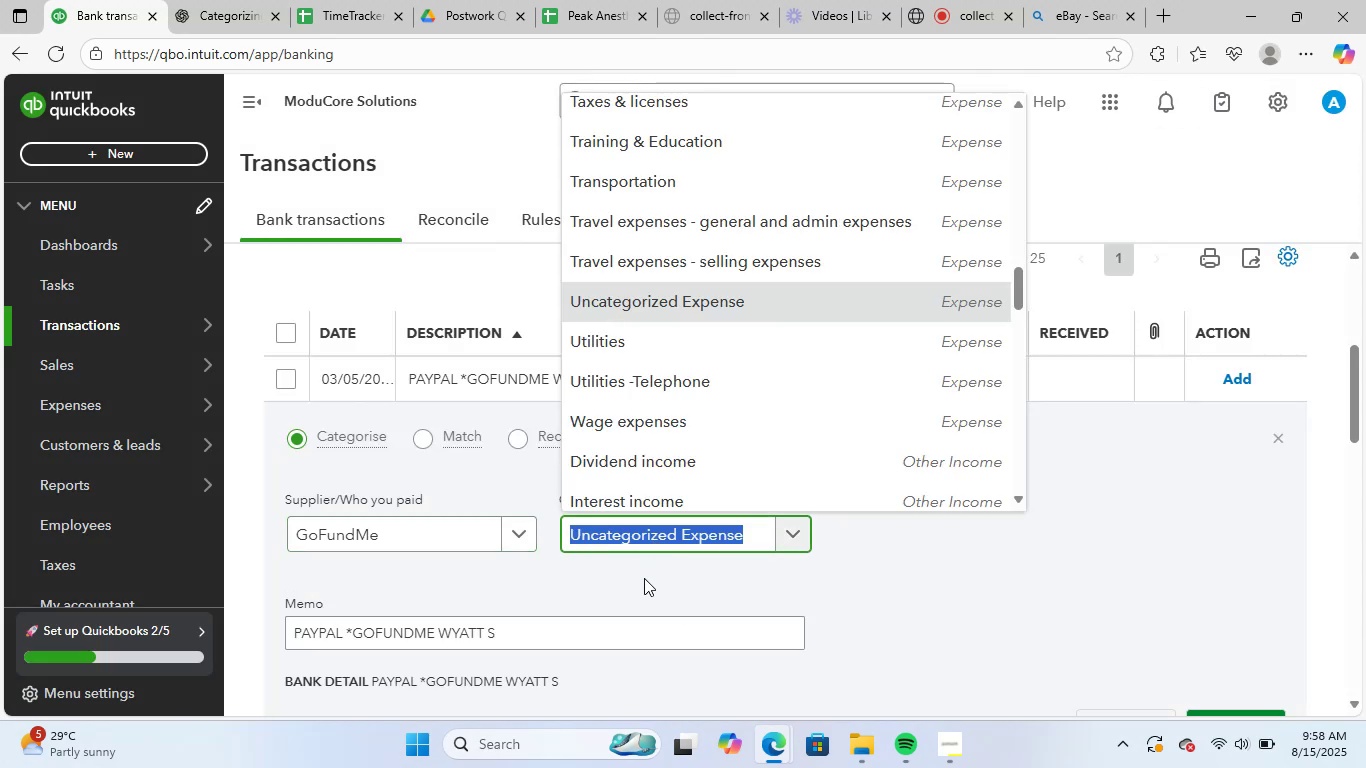 
type(gene)
 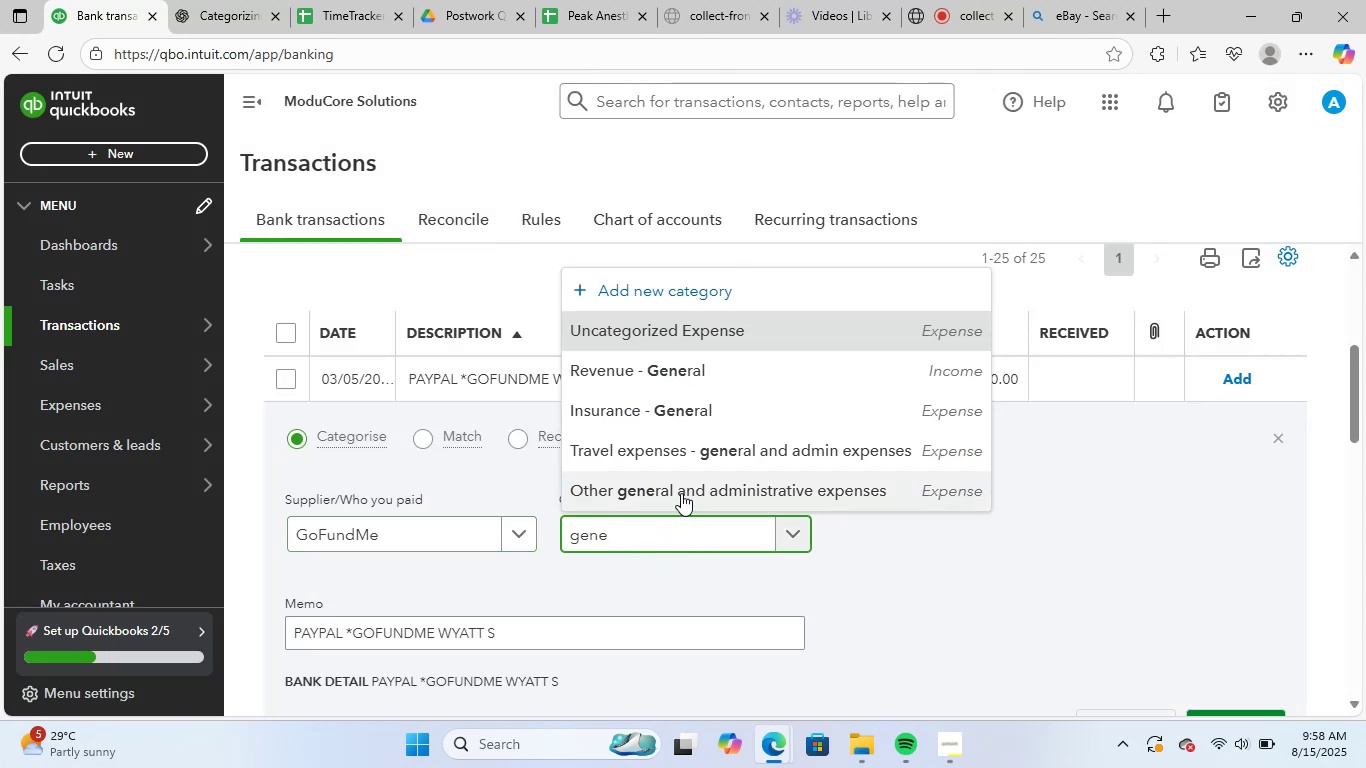 
left_click([683, 497])
 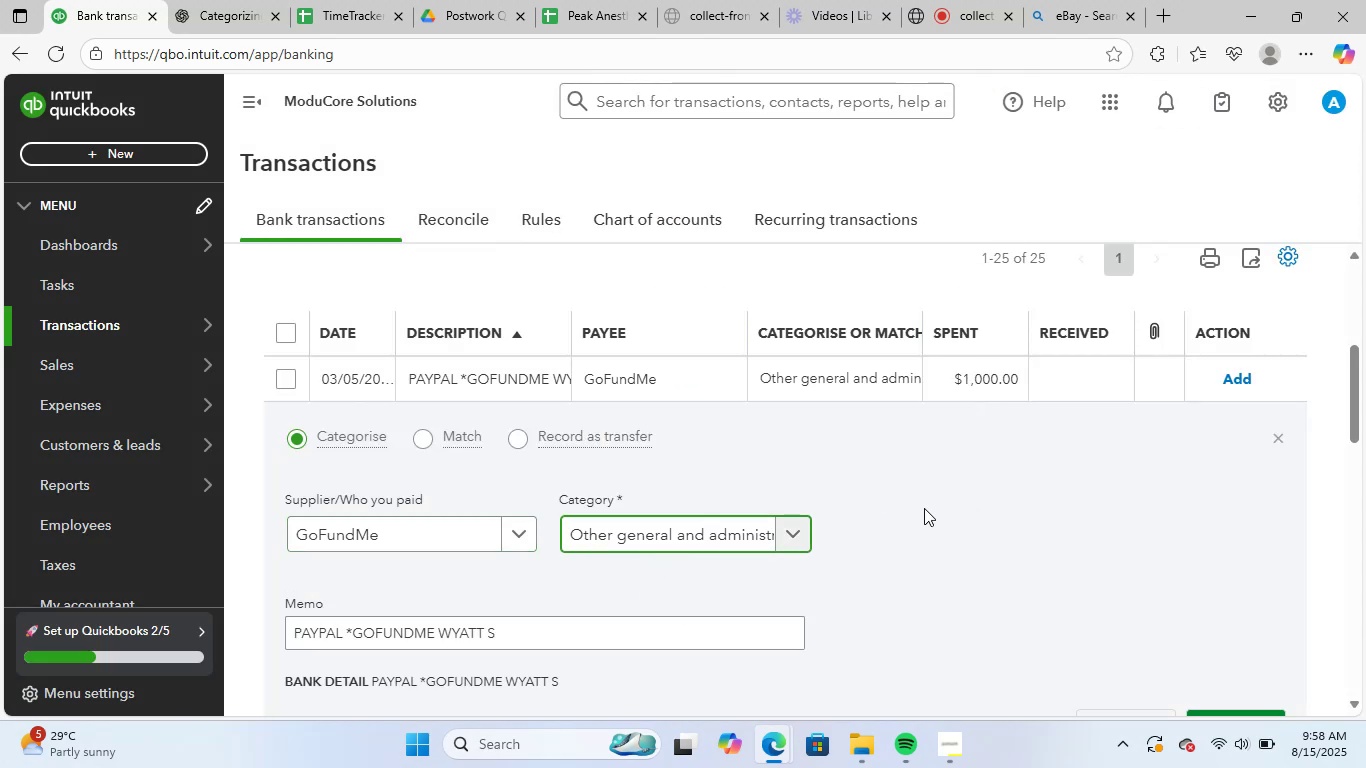 
scroll: coordinate [923, 513], scroll_direction: down, amount: 3.0
 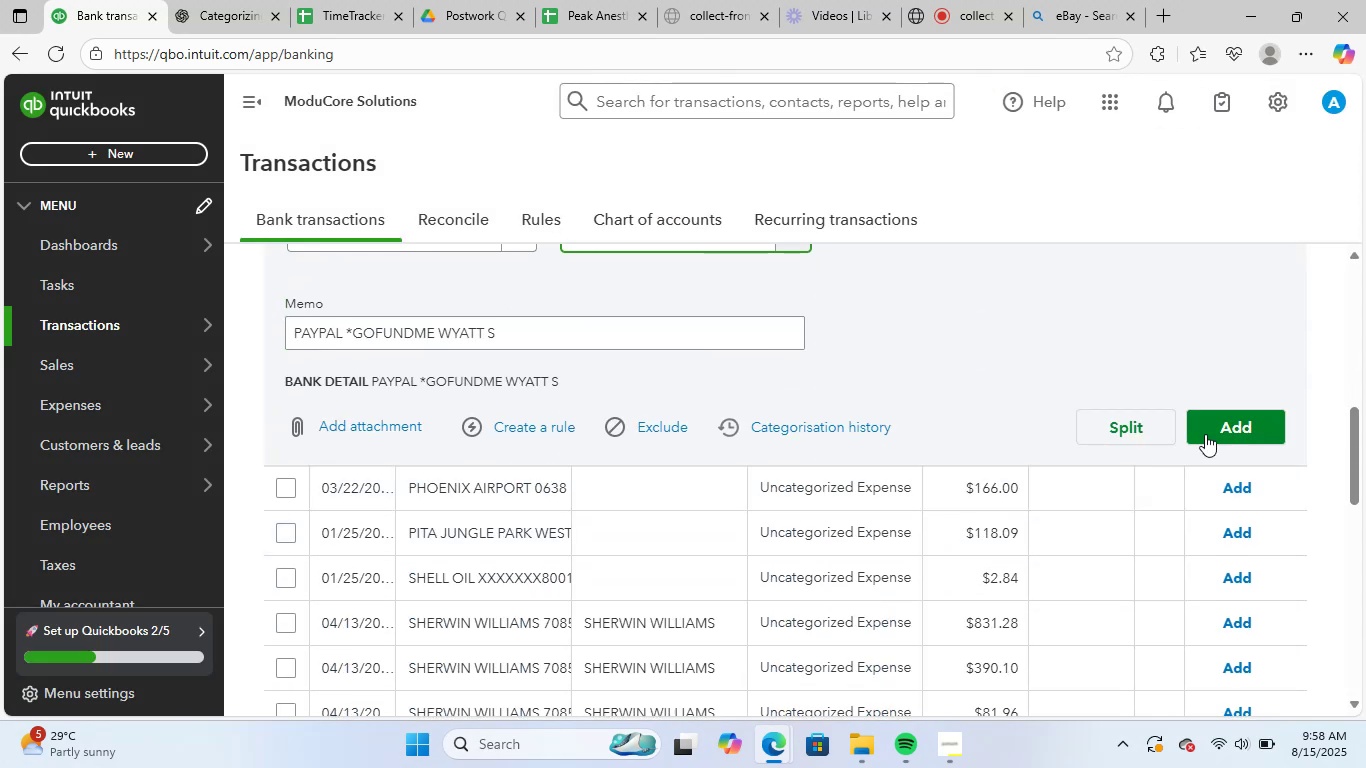 
left_click([1223, 419])
 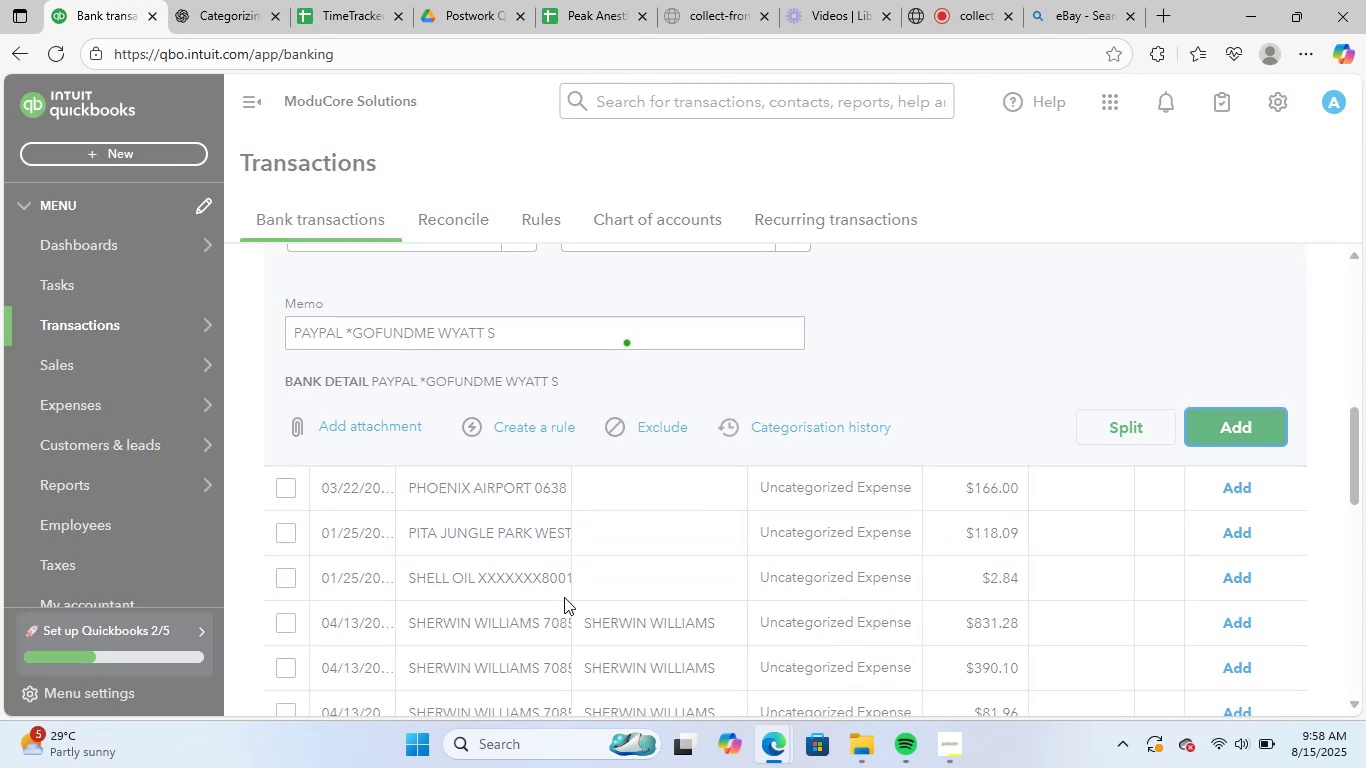 
scroll: coordinate [568, 582], scroll_direction: up, amount: 3.0
 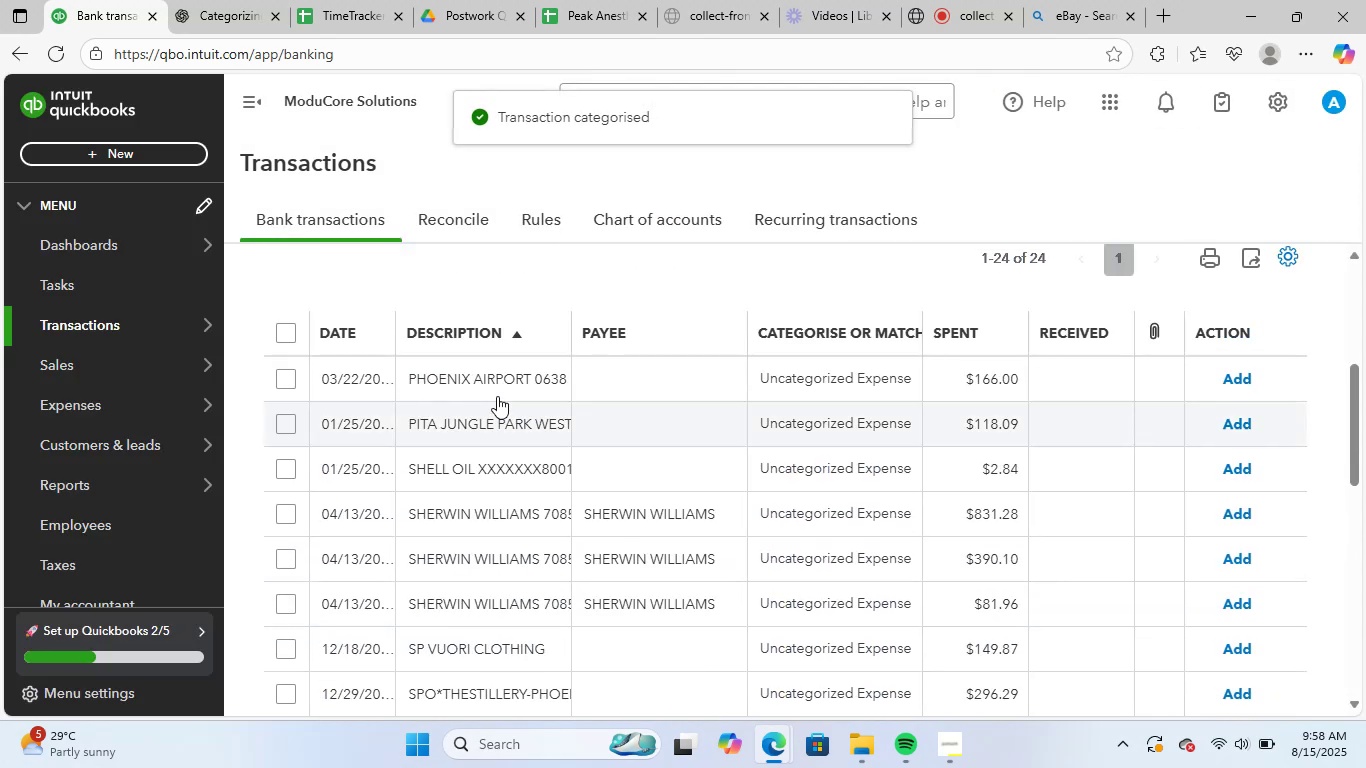 
left_click([502, 382])
 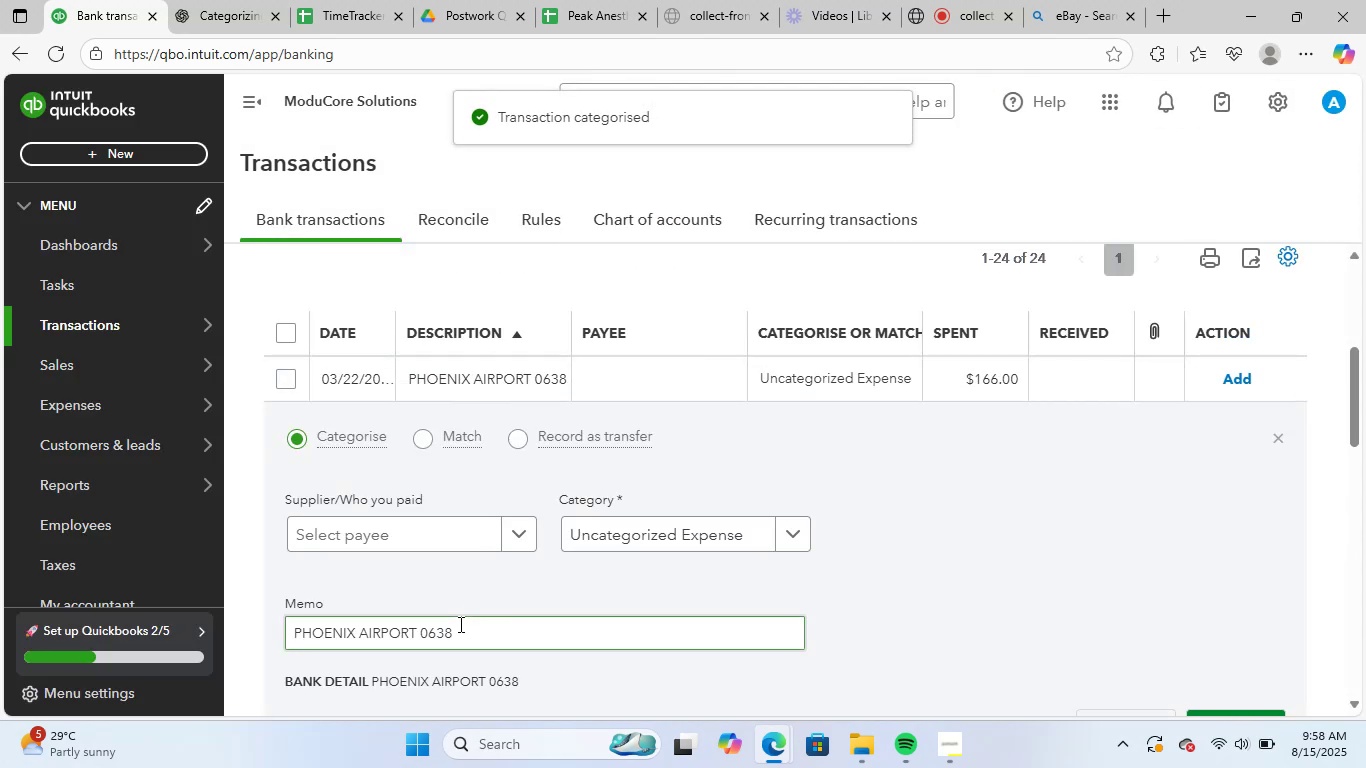 
left_click_drag(start_coordinate=[473, 632], to_coordinate=[235, 624])
 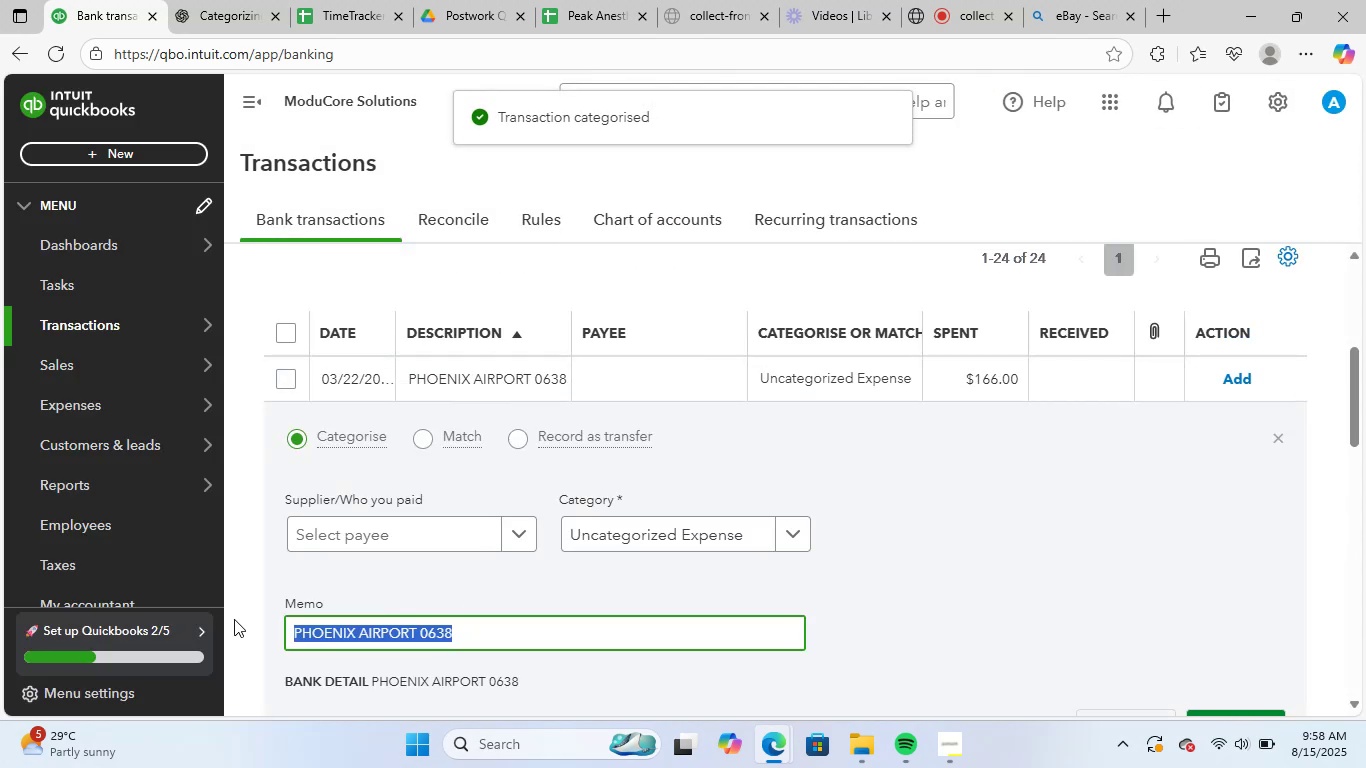 
key(Control+ControlLeft)
 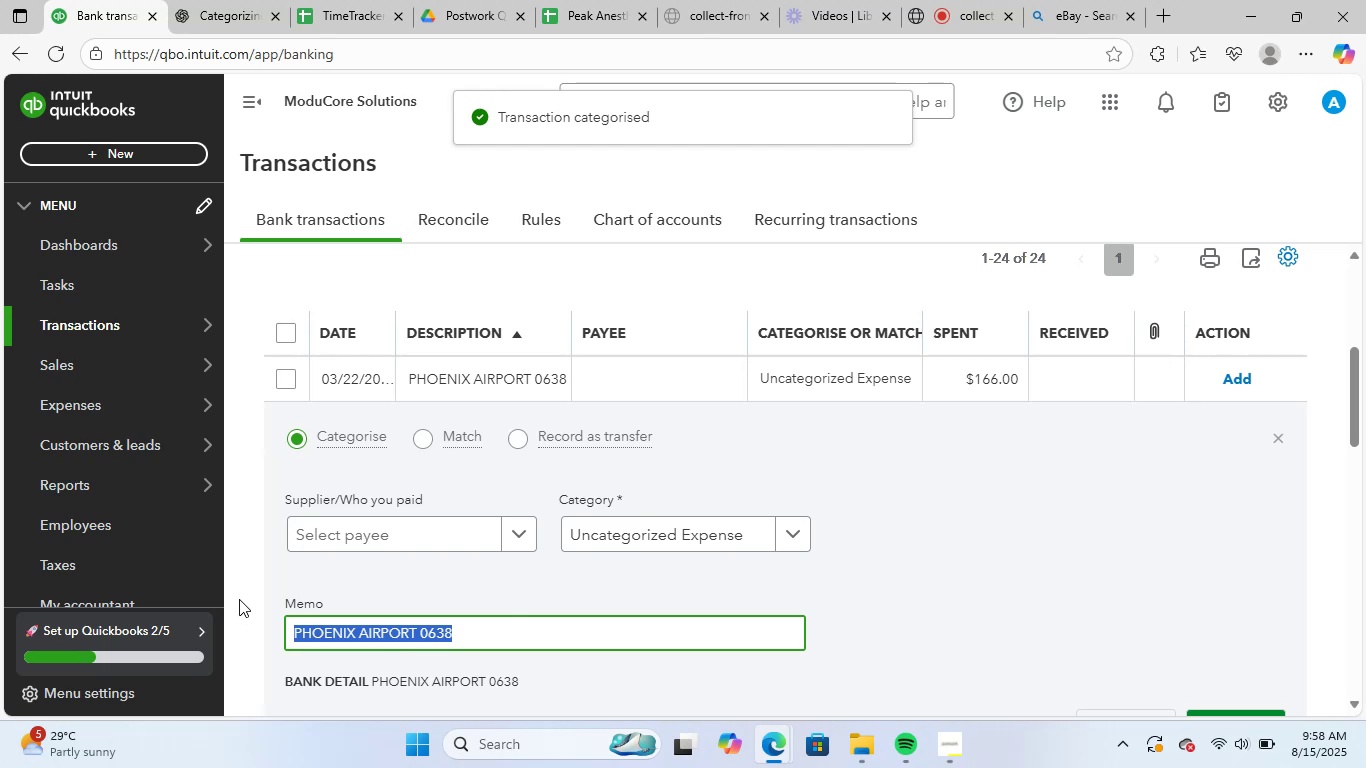 
key(Control+C)
 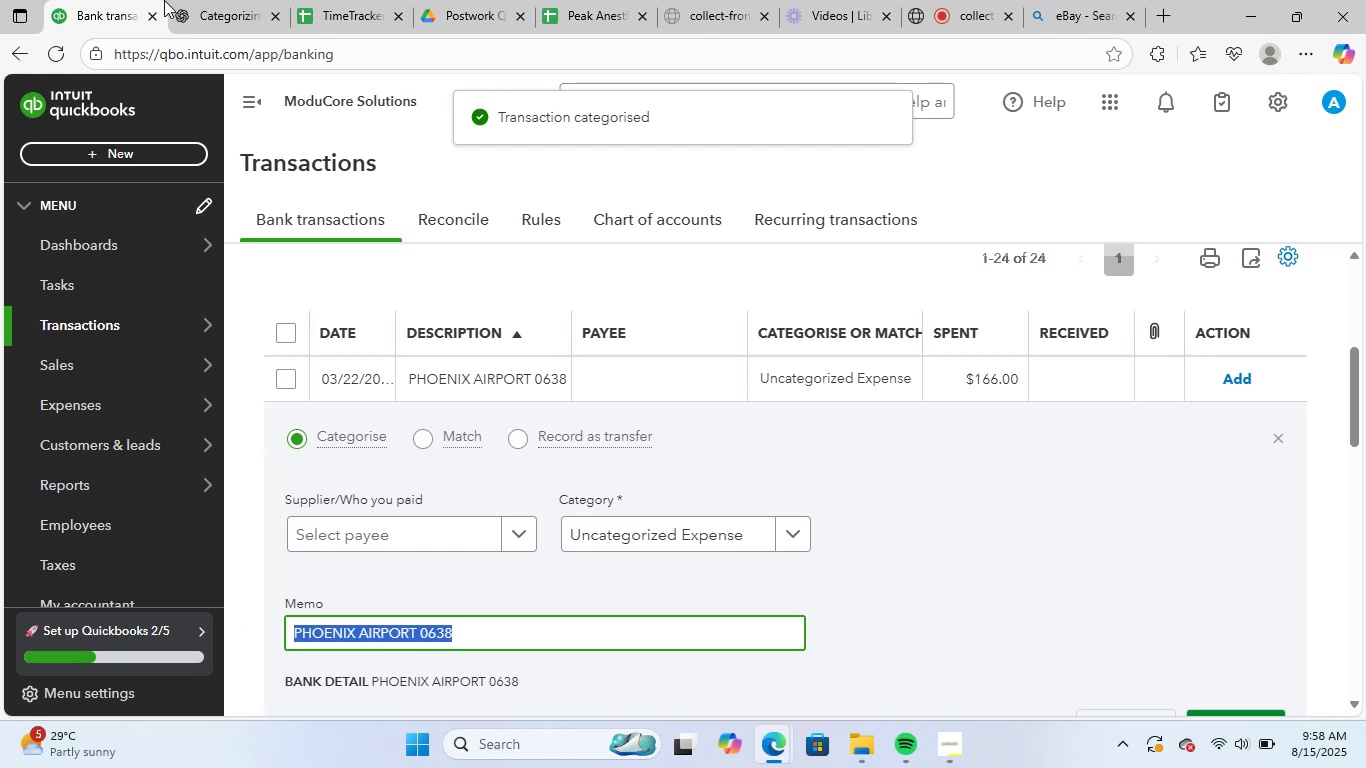 
left_click_drag(start_coordinate=[178, 0], to_coordinate=[183, 0])
 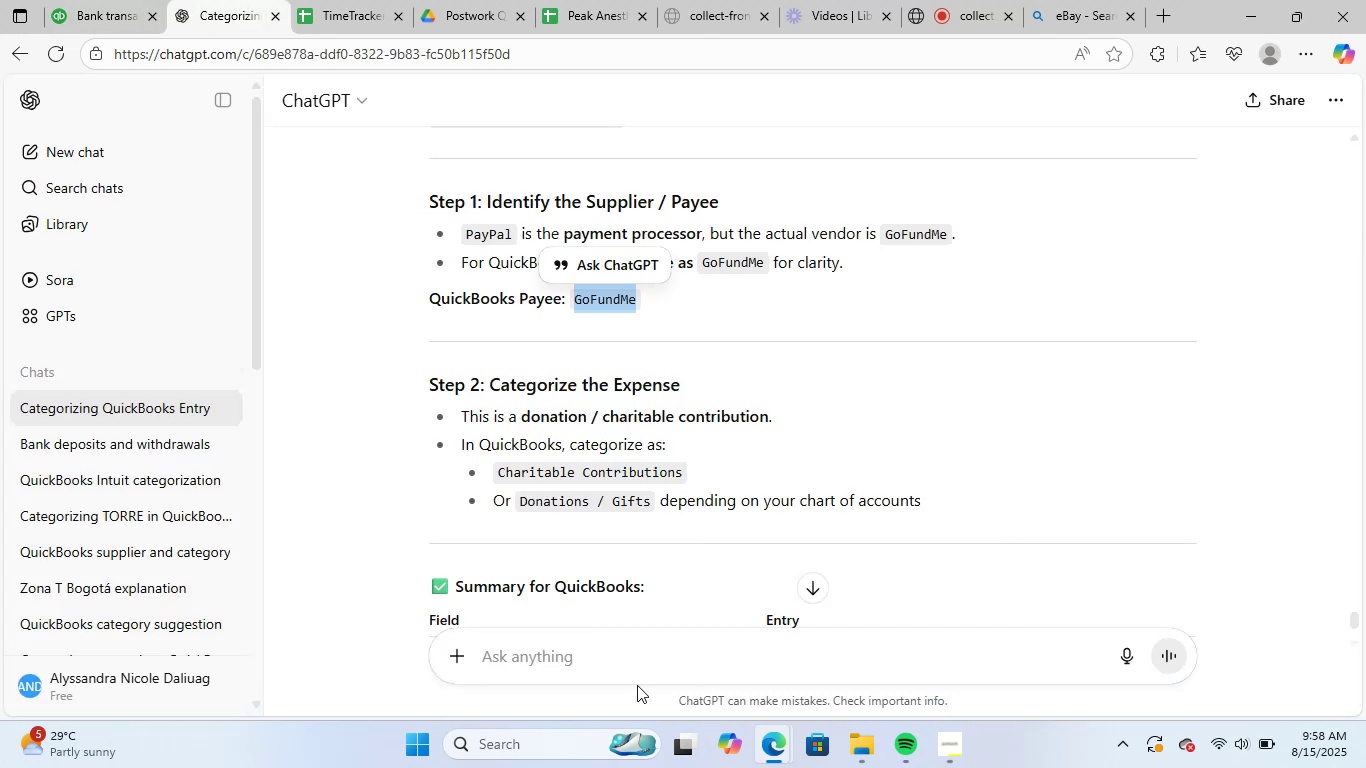 
left_click([637, 684])
 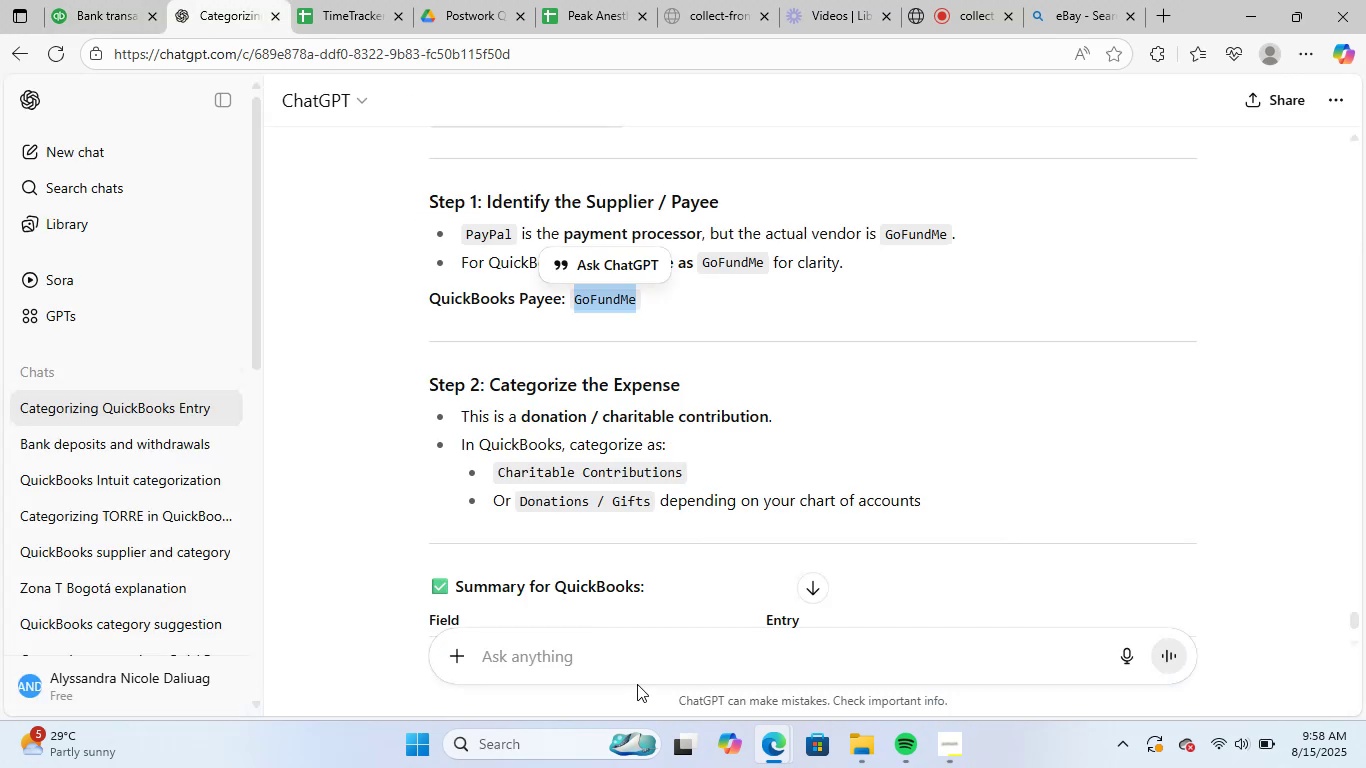 
key(Control+ControlLeft)
 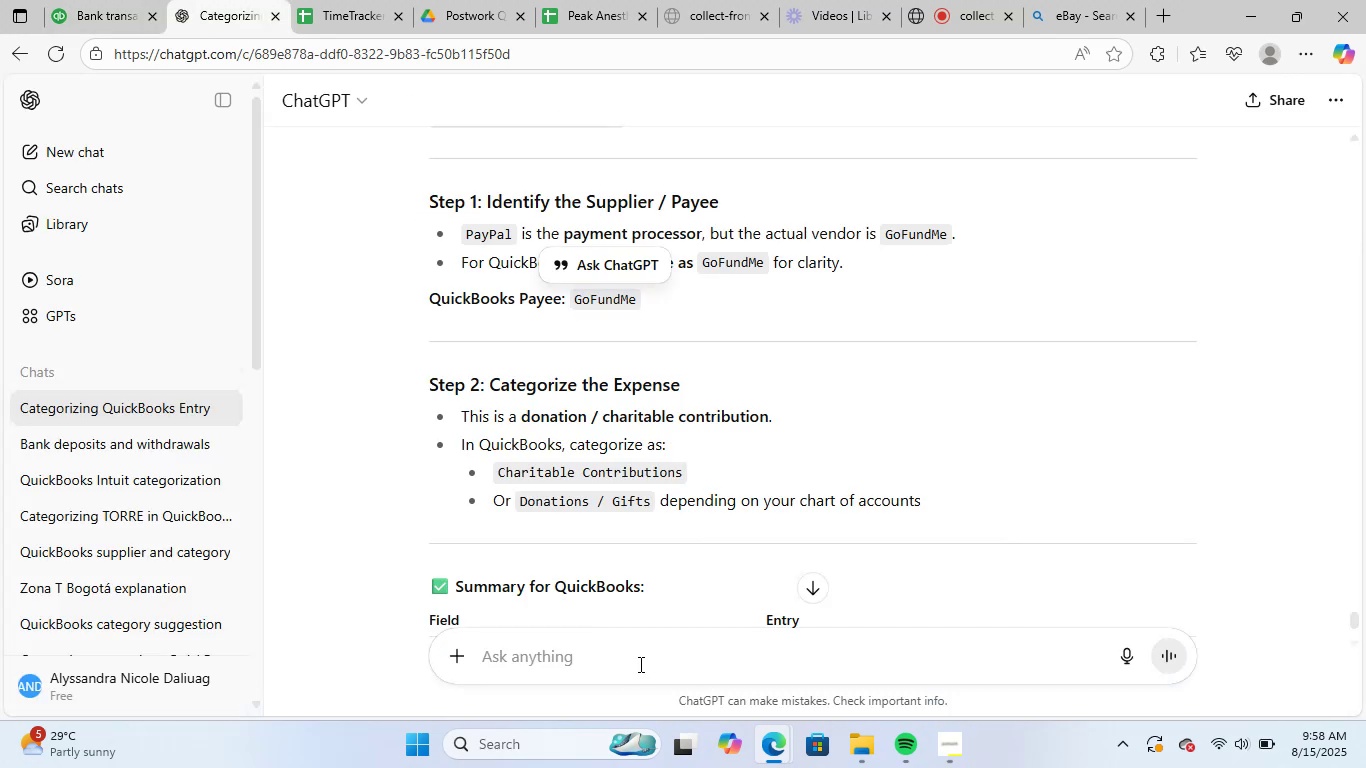 
double_click([639, 664])
 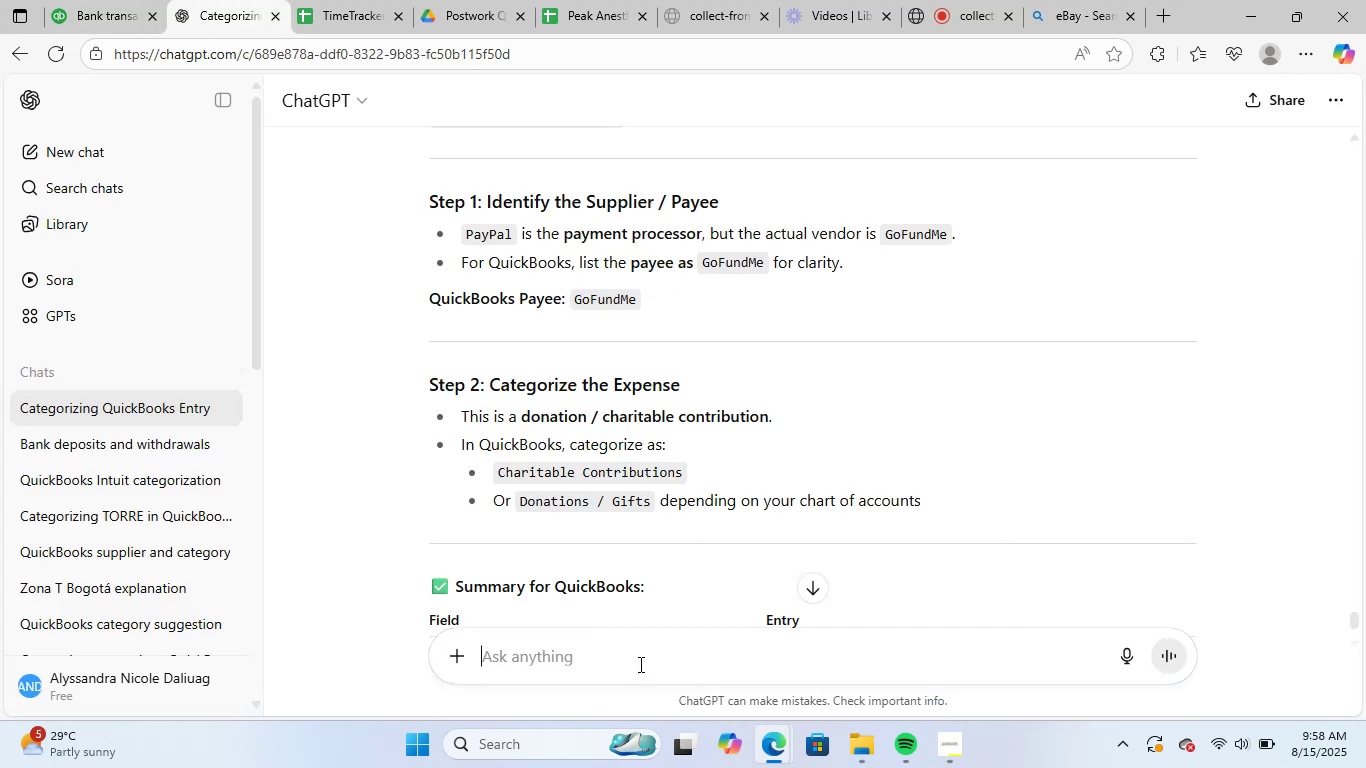 
key(Control+ControlLeft)
 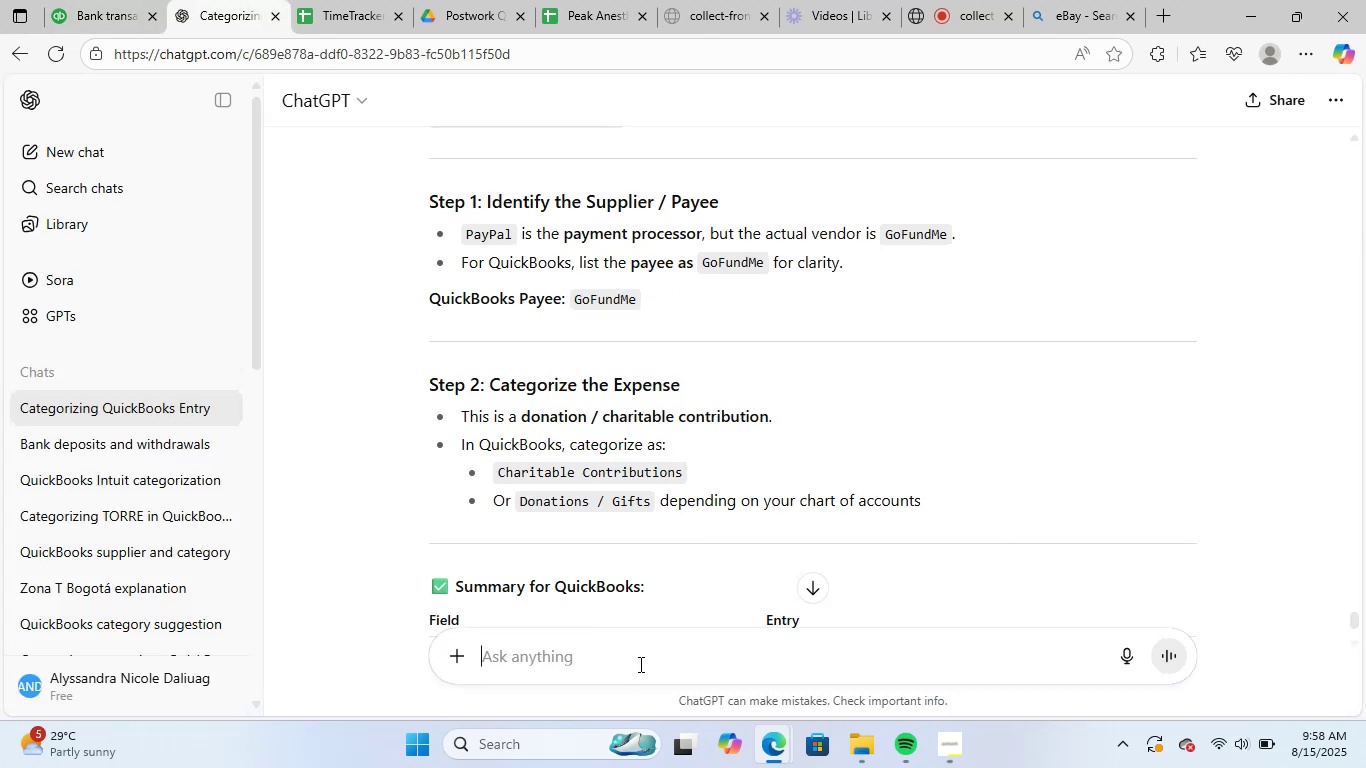 
key(Control+V)
 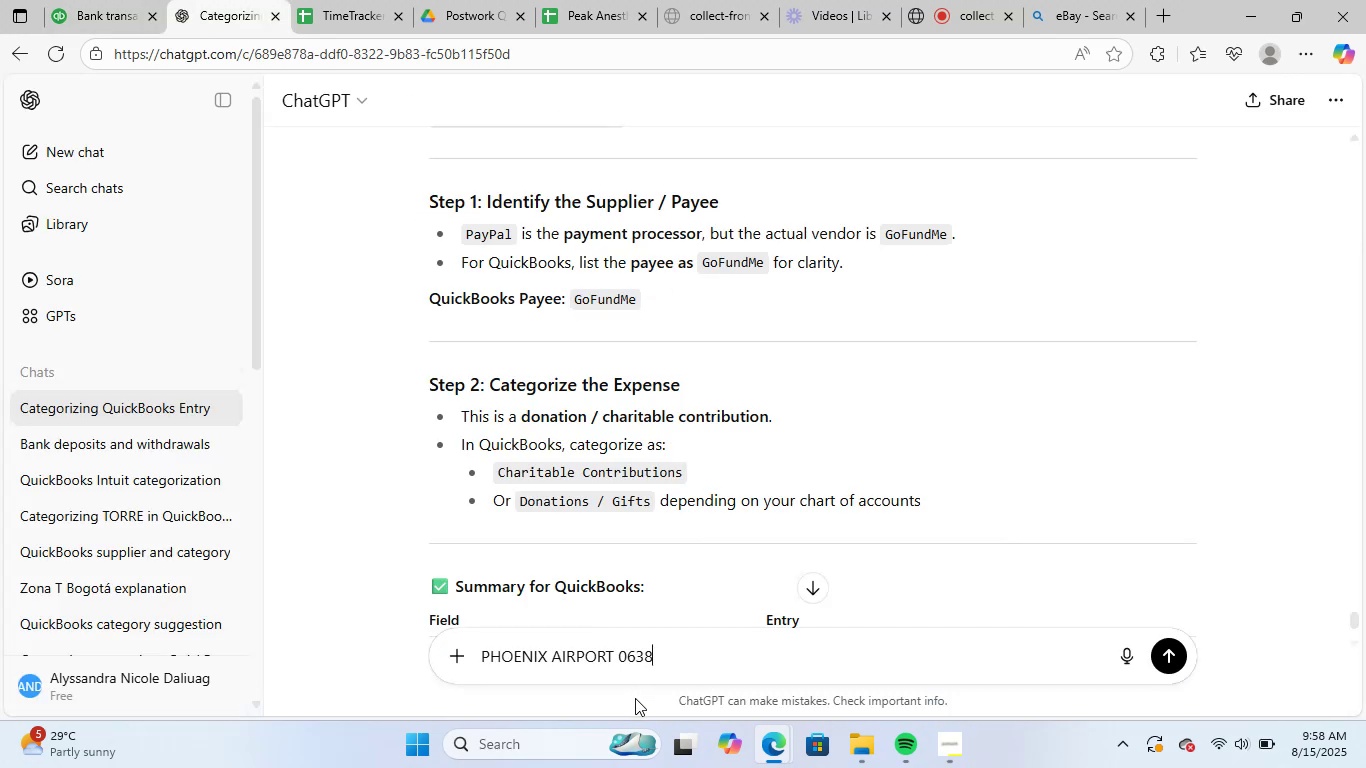 
key(NumpadEnter)
 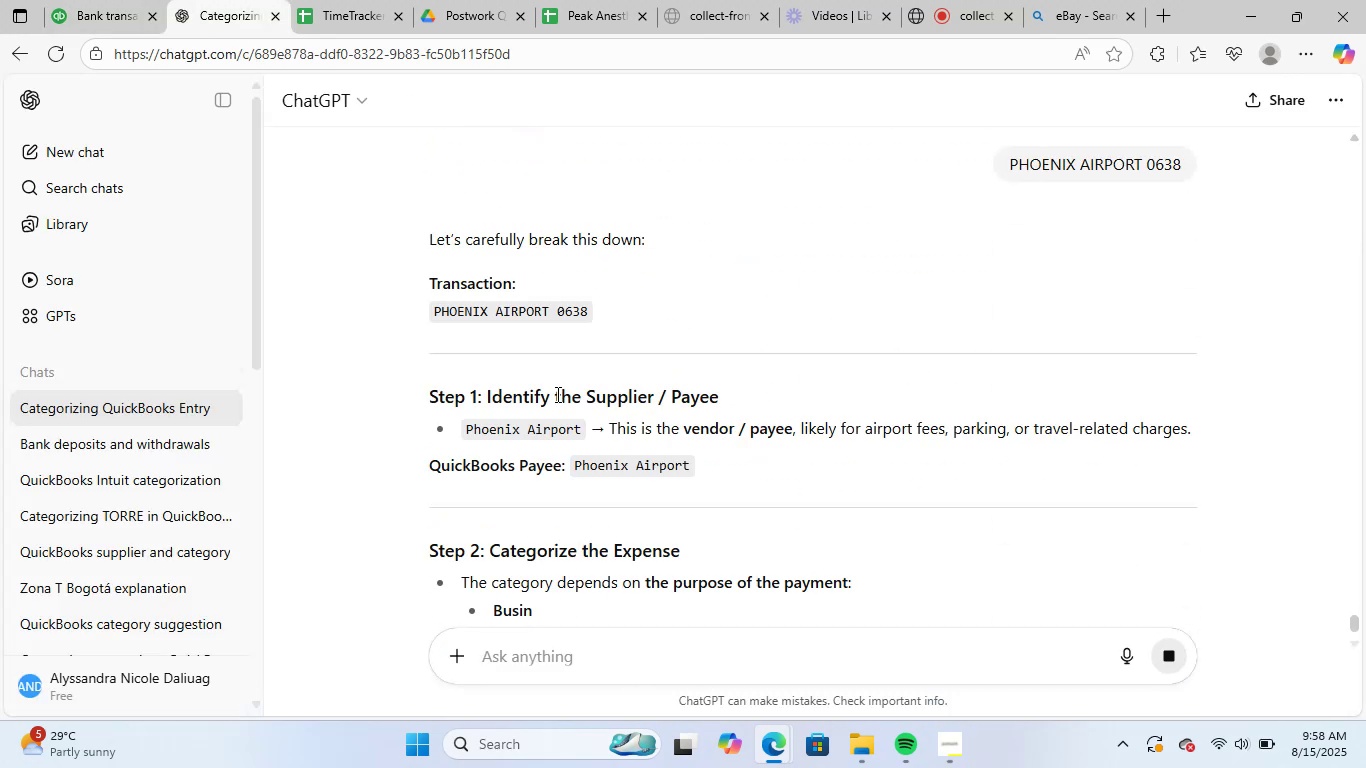 
wait(5.11)
 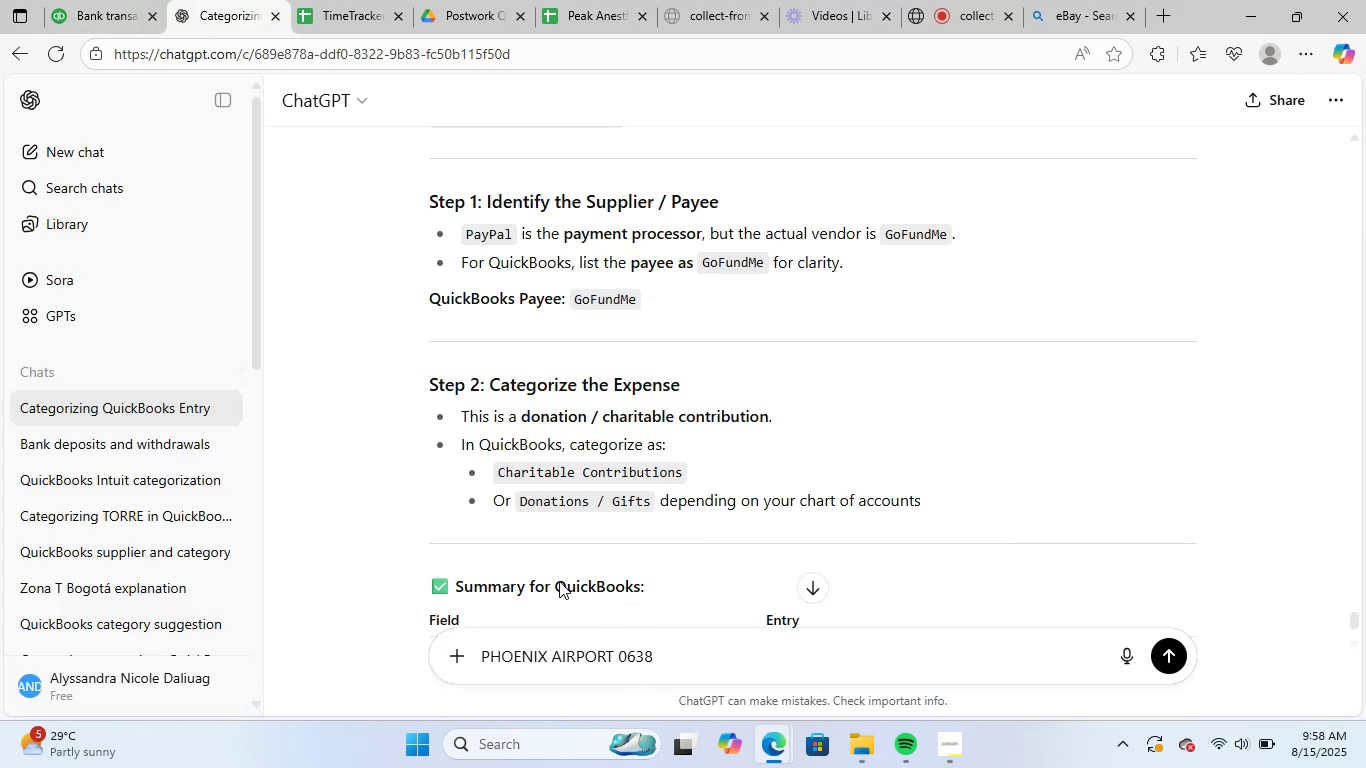 
scroll: coordinate [682, 481], scroll_direction: down, amount: 1.0
 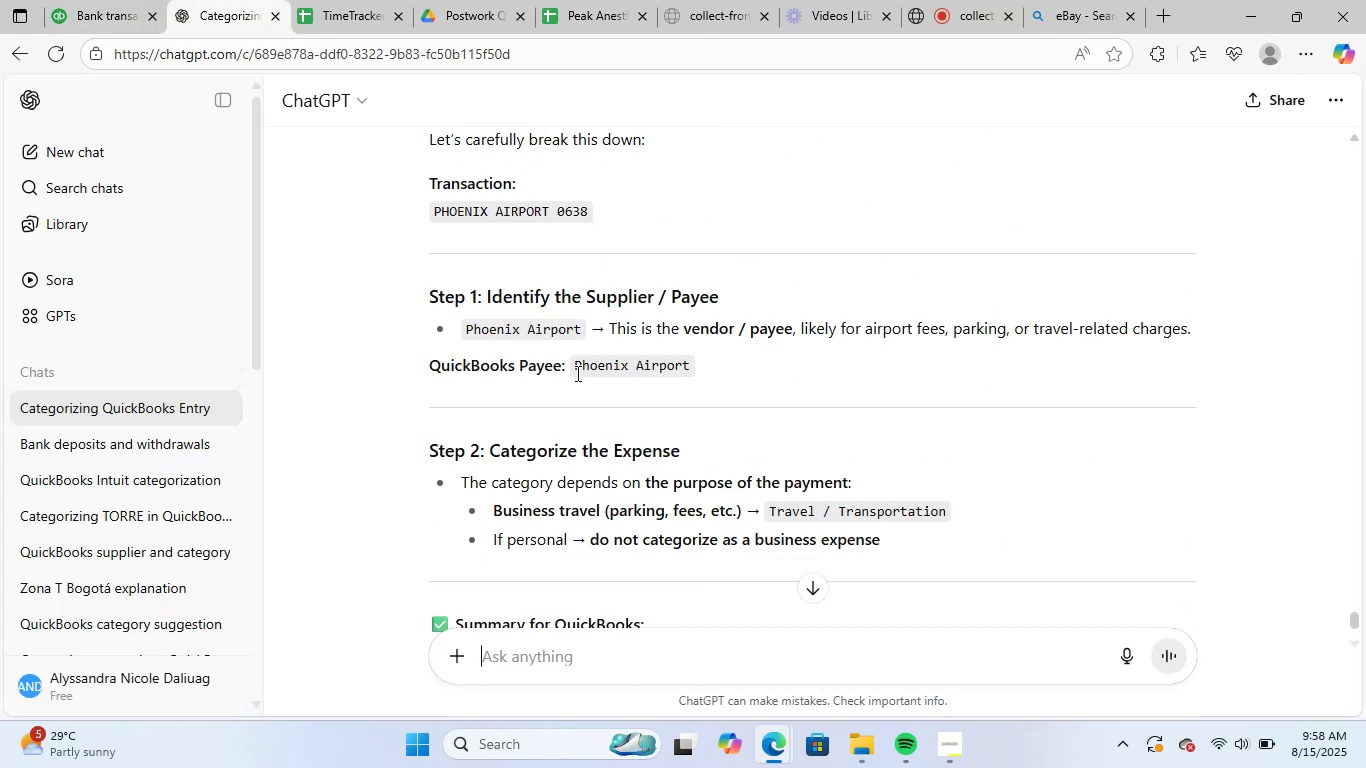 
left_click_drag(start_coordinate=[576, 370], to_coordinate=[693, 368])
 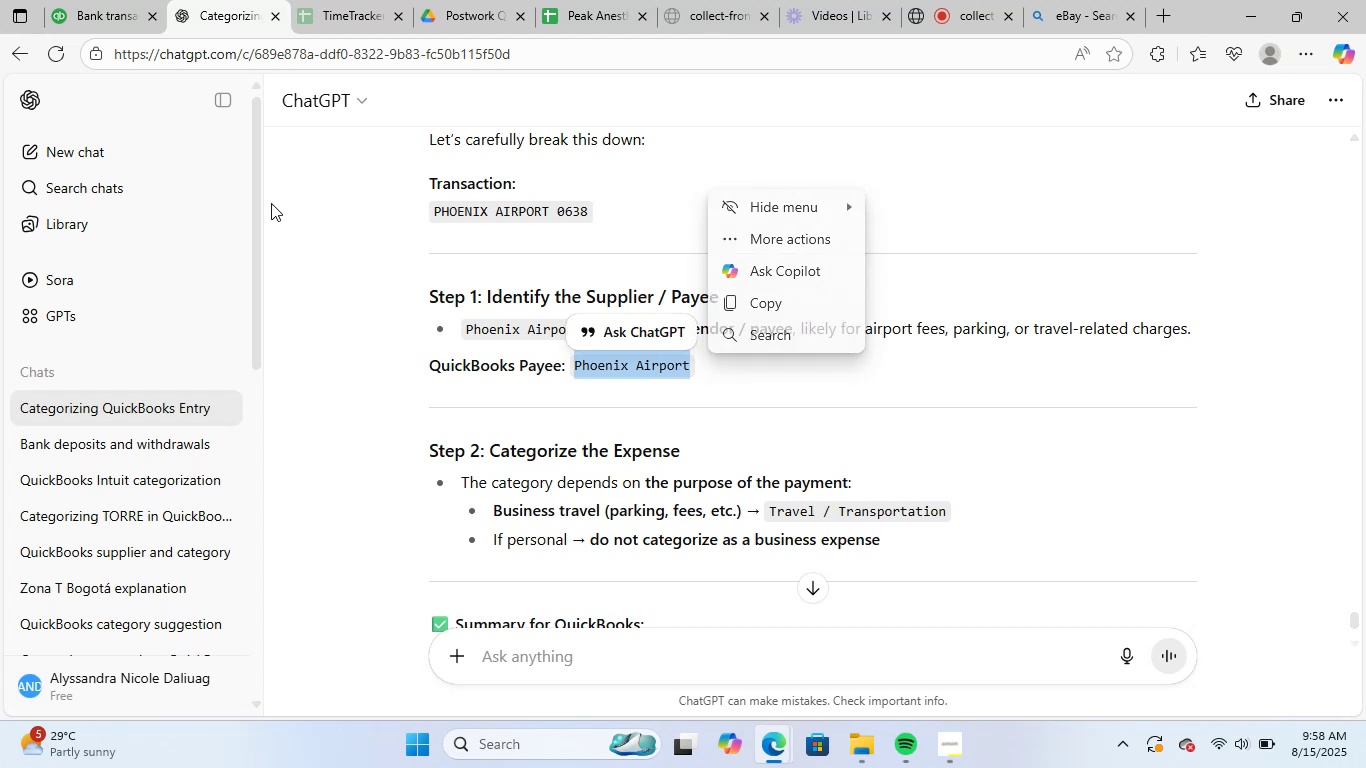 
key(Control+ControlLeft)
 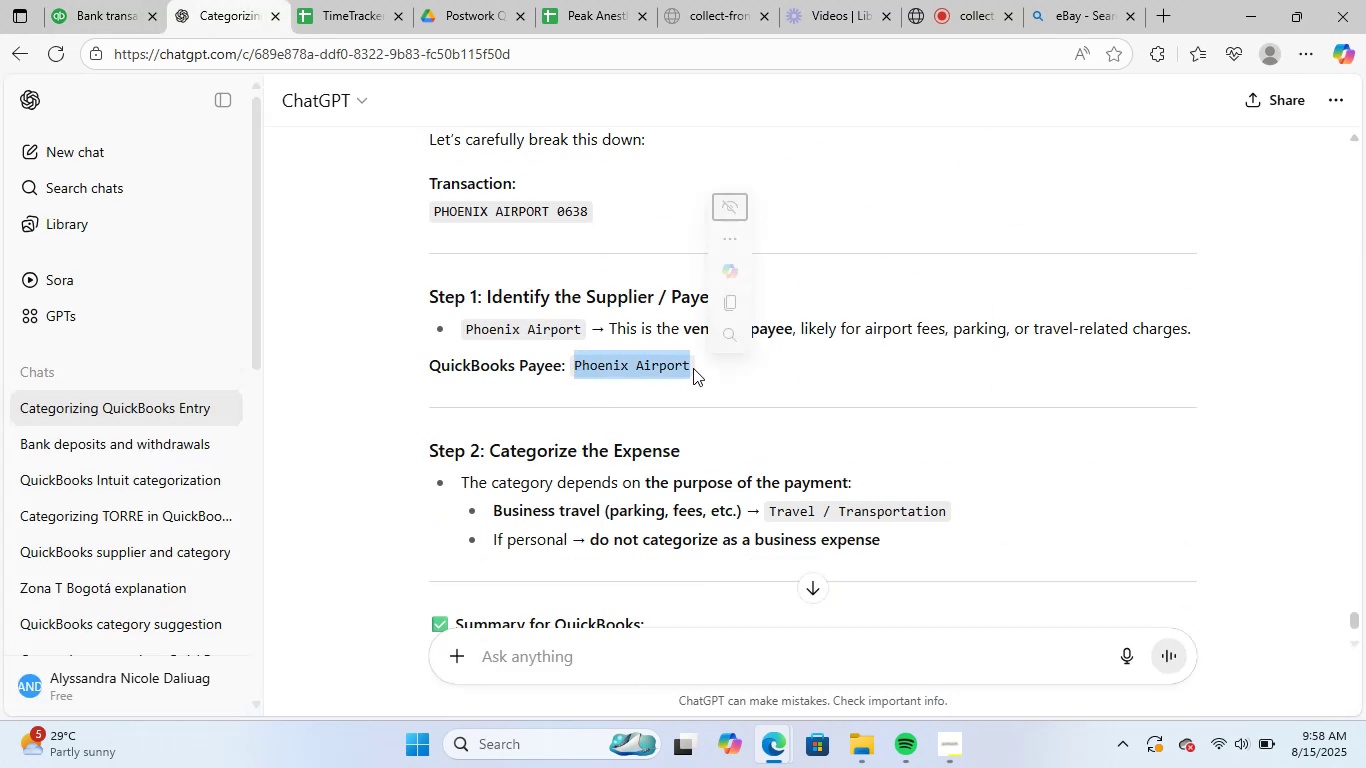 
key(Control+C)
 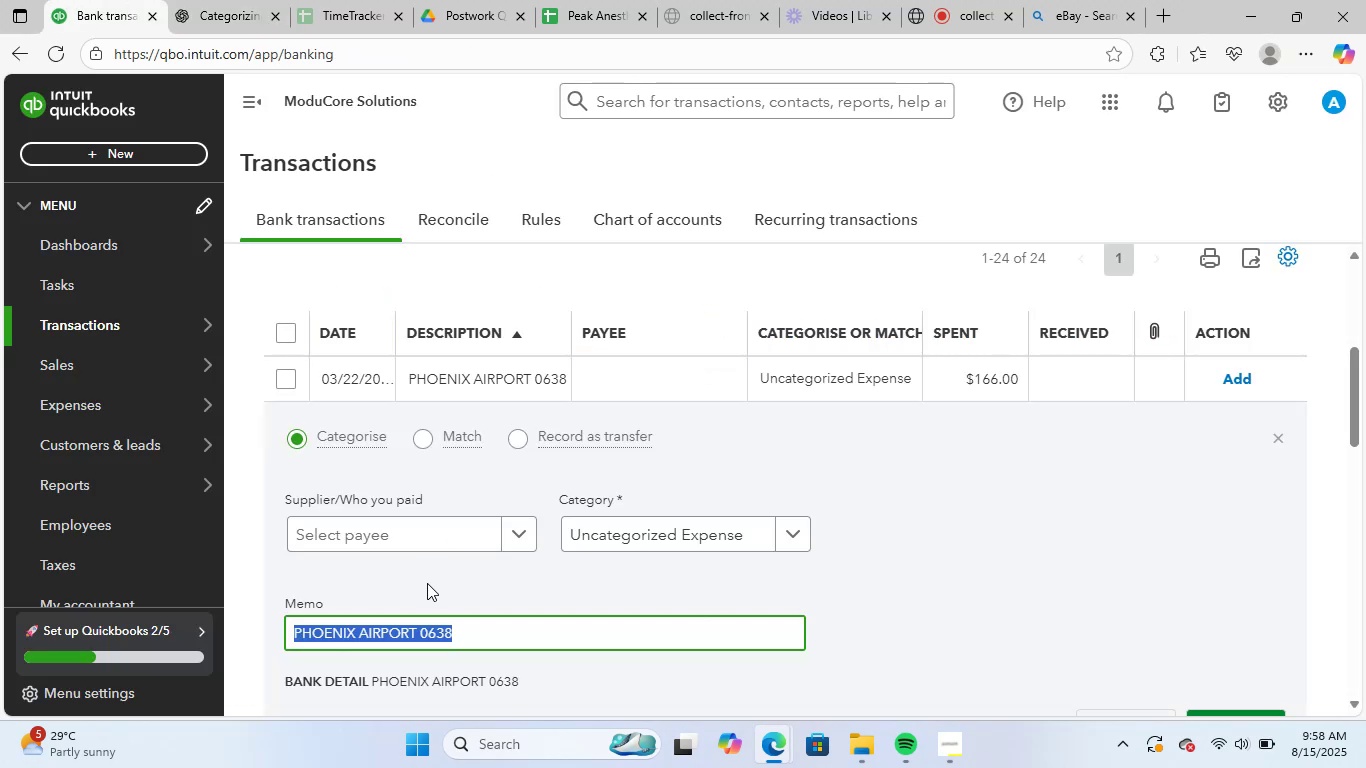 
left_click([429, 531])
 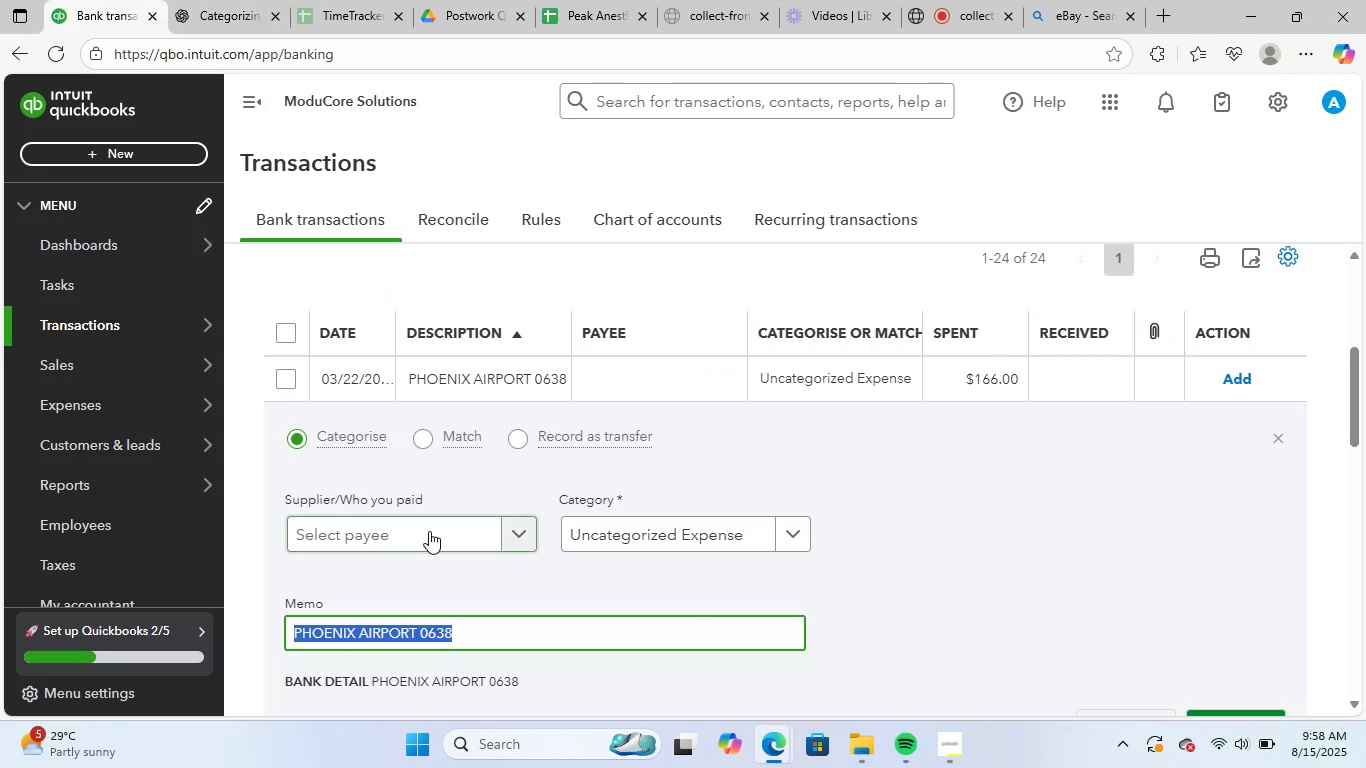 
key(Control+ControlLeft)
 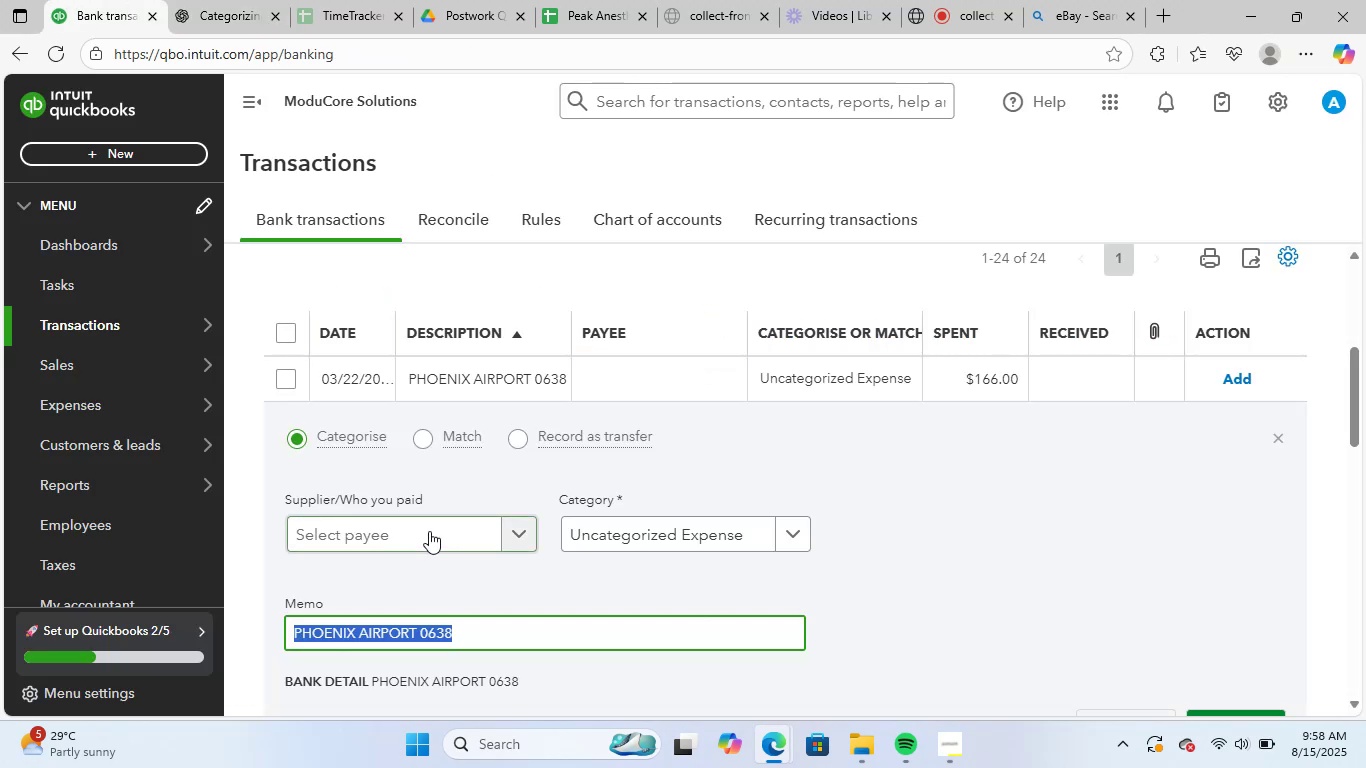 
key(Control+V)
 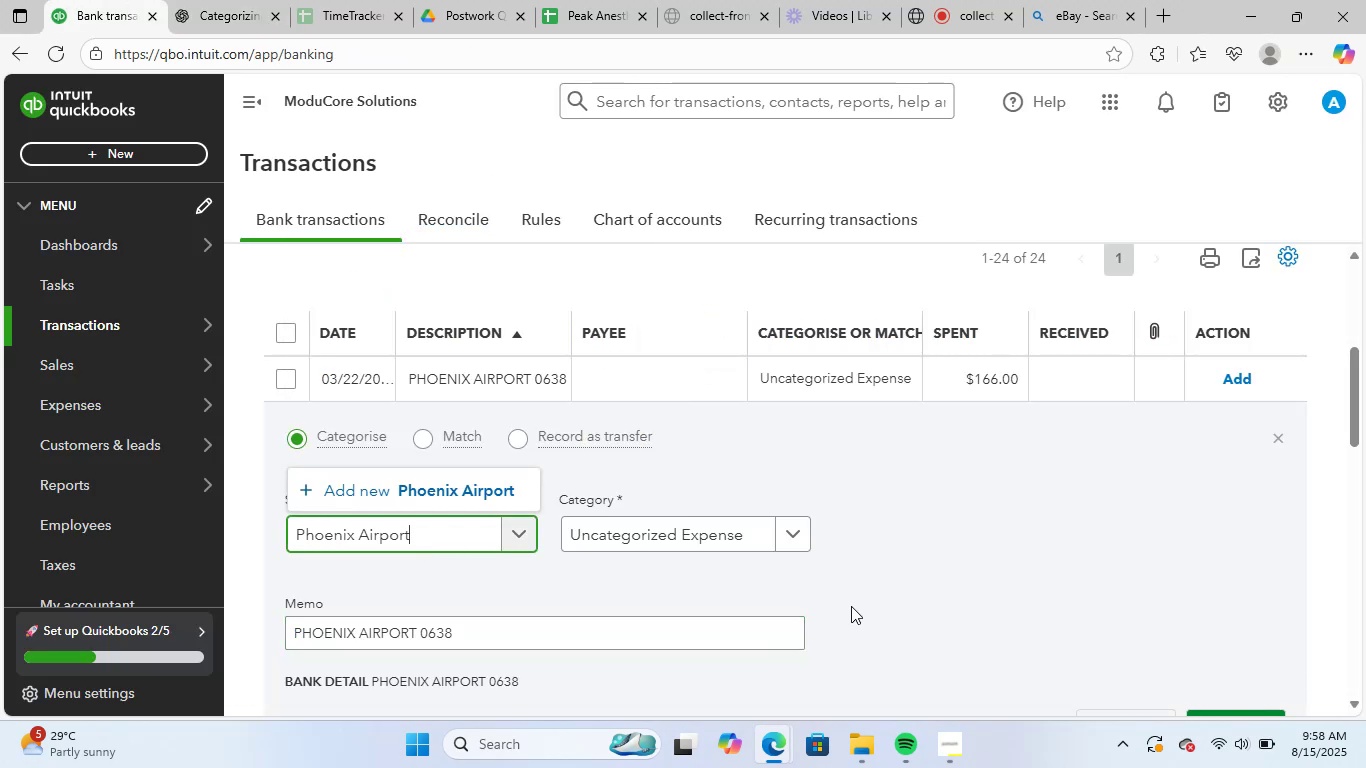 
left_click([434, 486])
 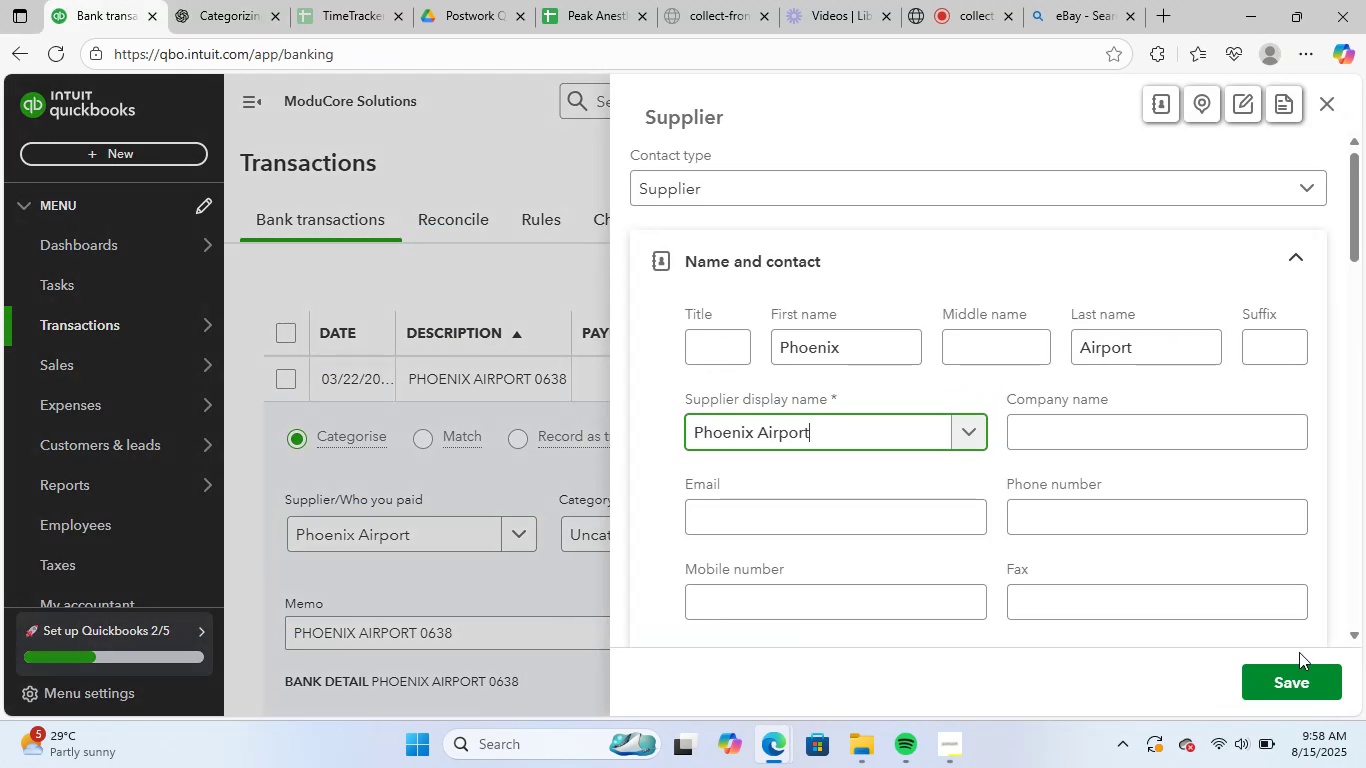 
left_click([1313, 697])
 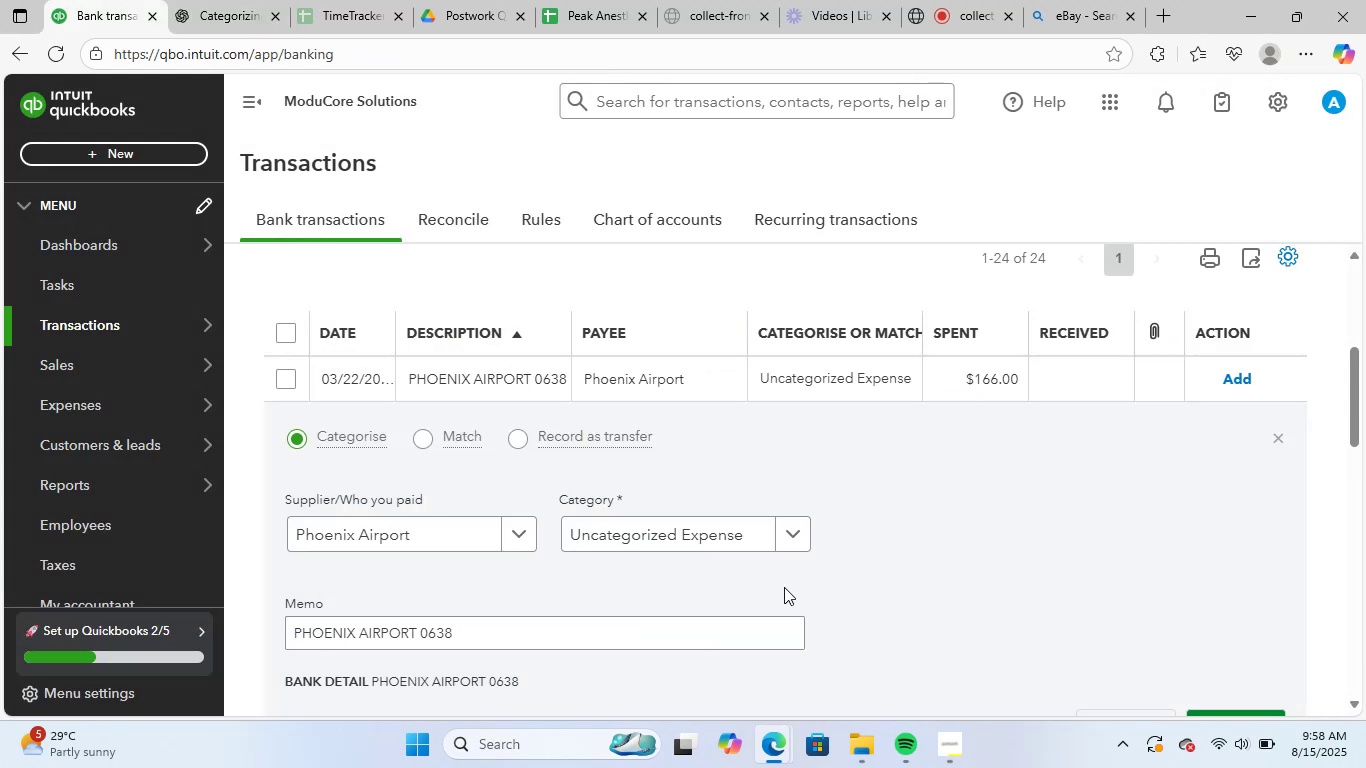 
left_click([671, 526])
 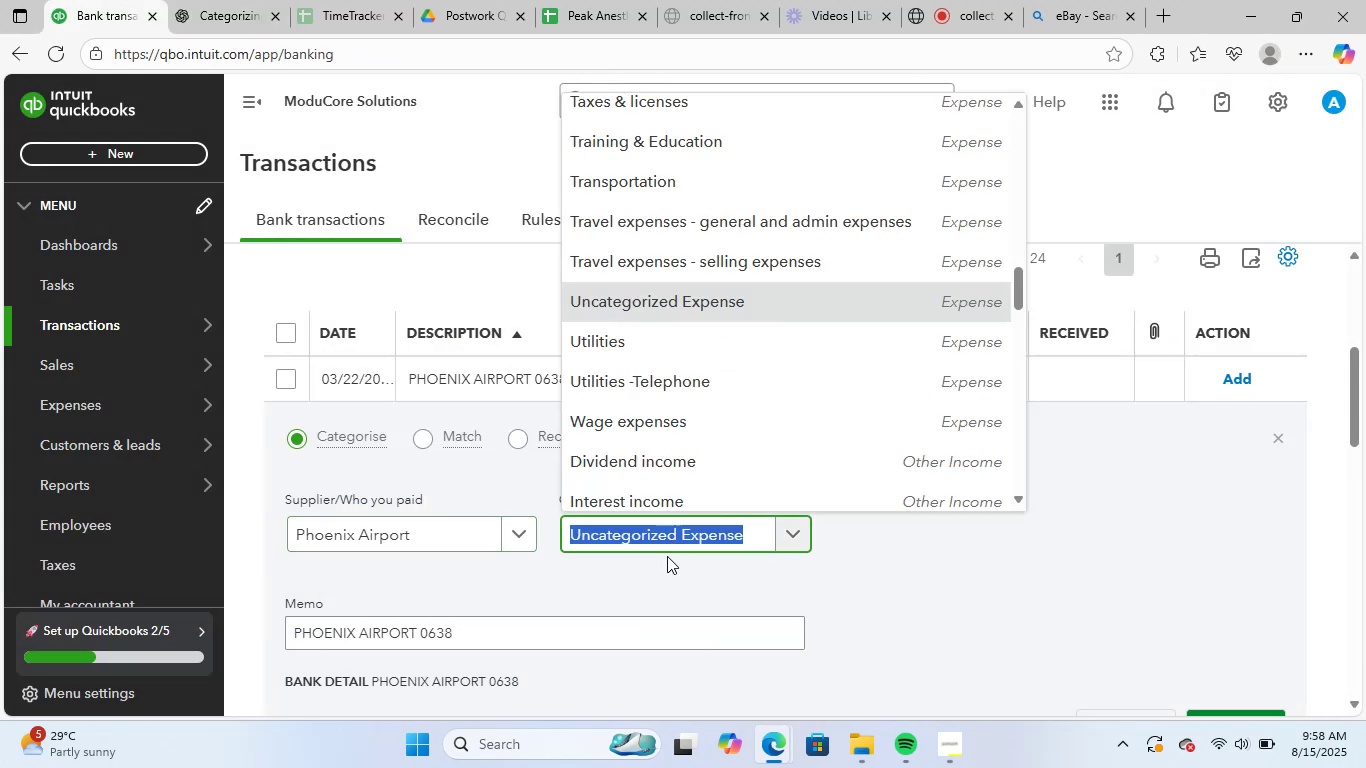 
type(trans)
 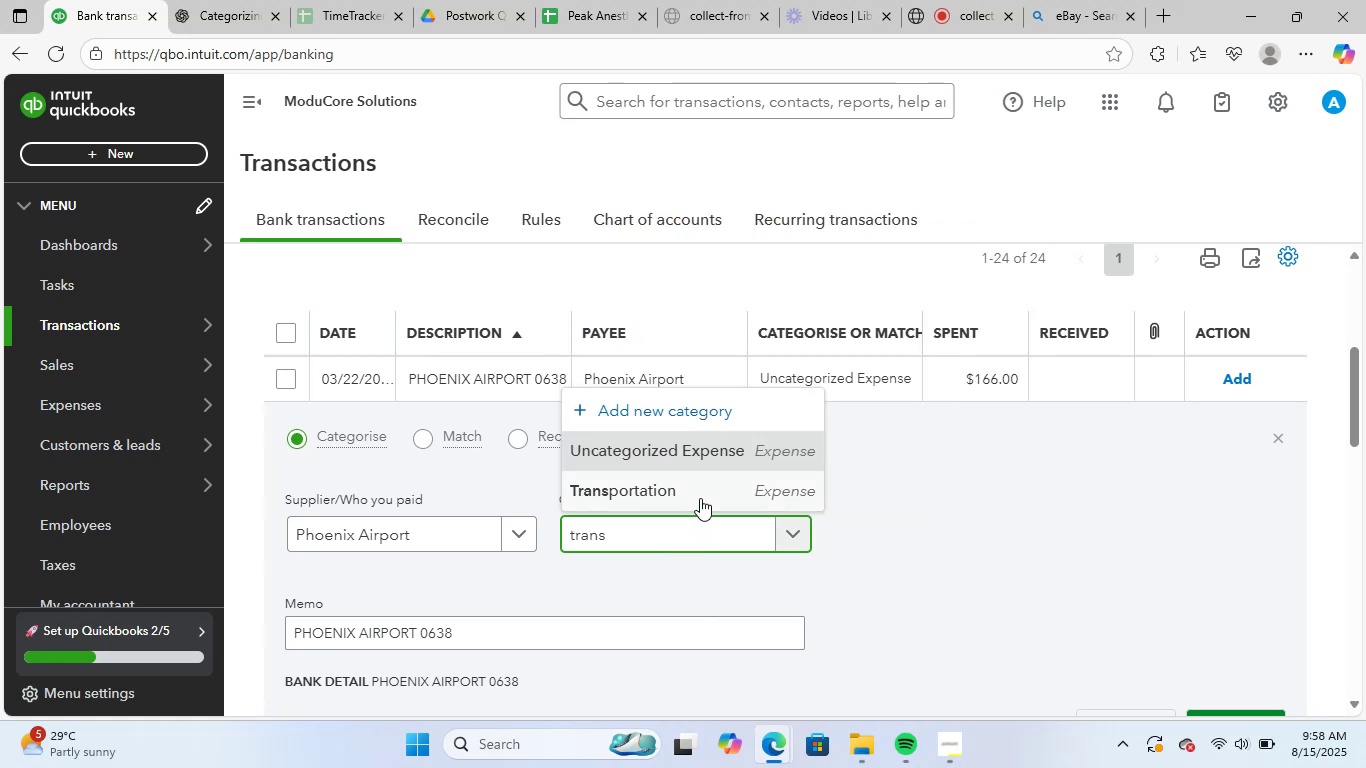 
left_click([703, 493])
 